 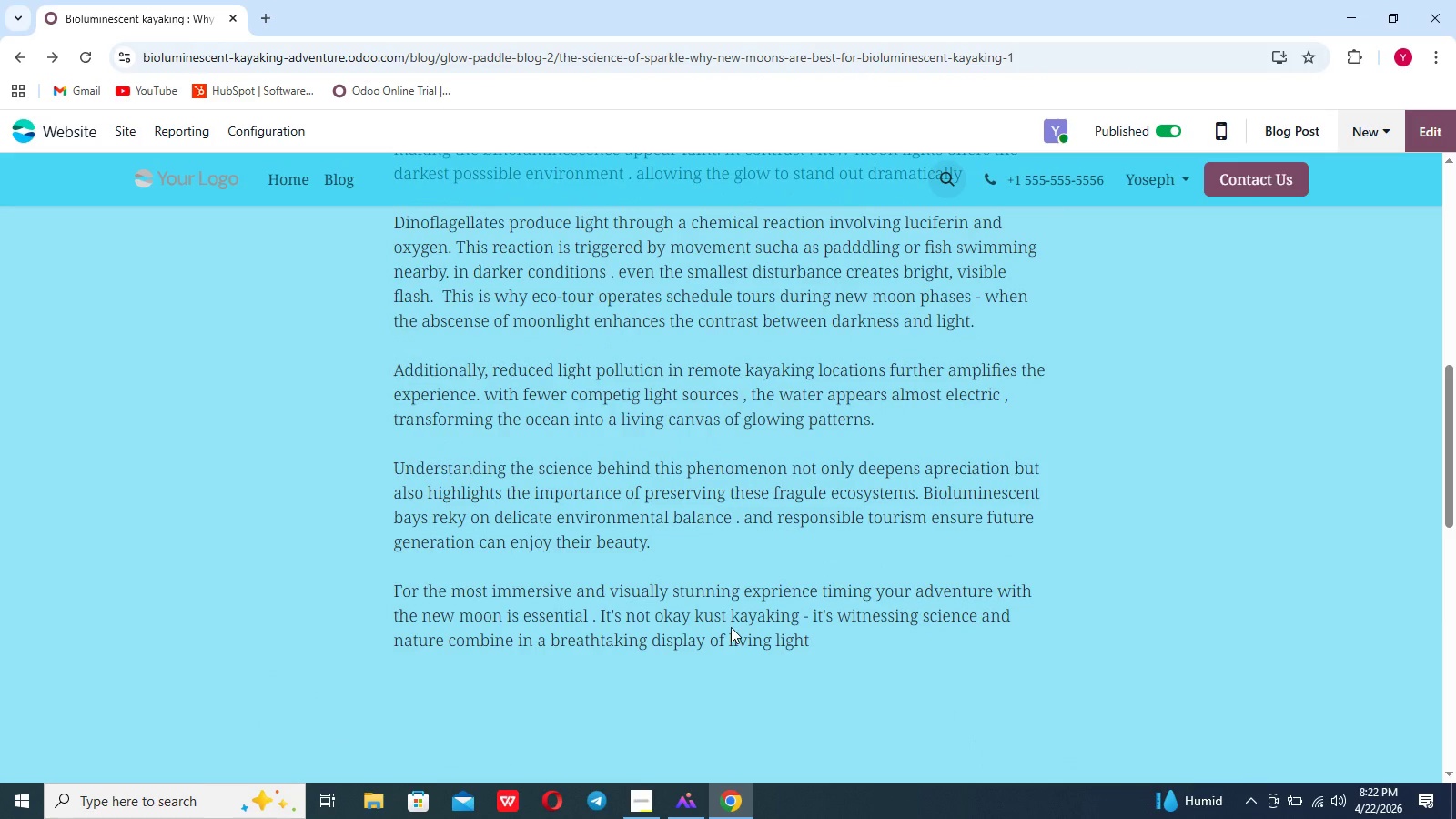 
left_click([805, 637])
 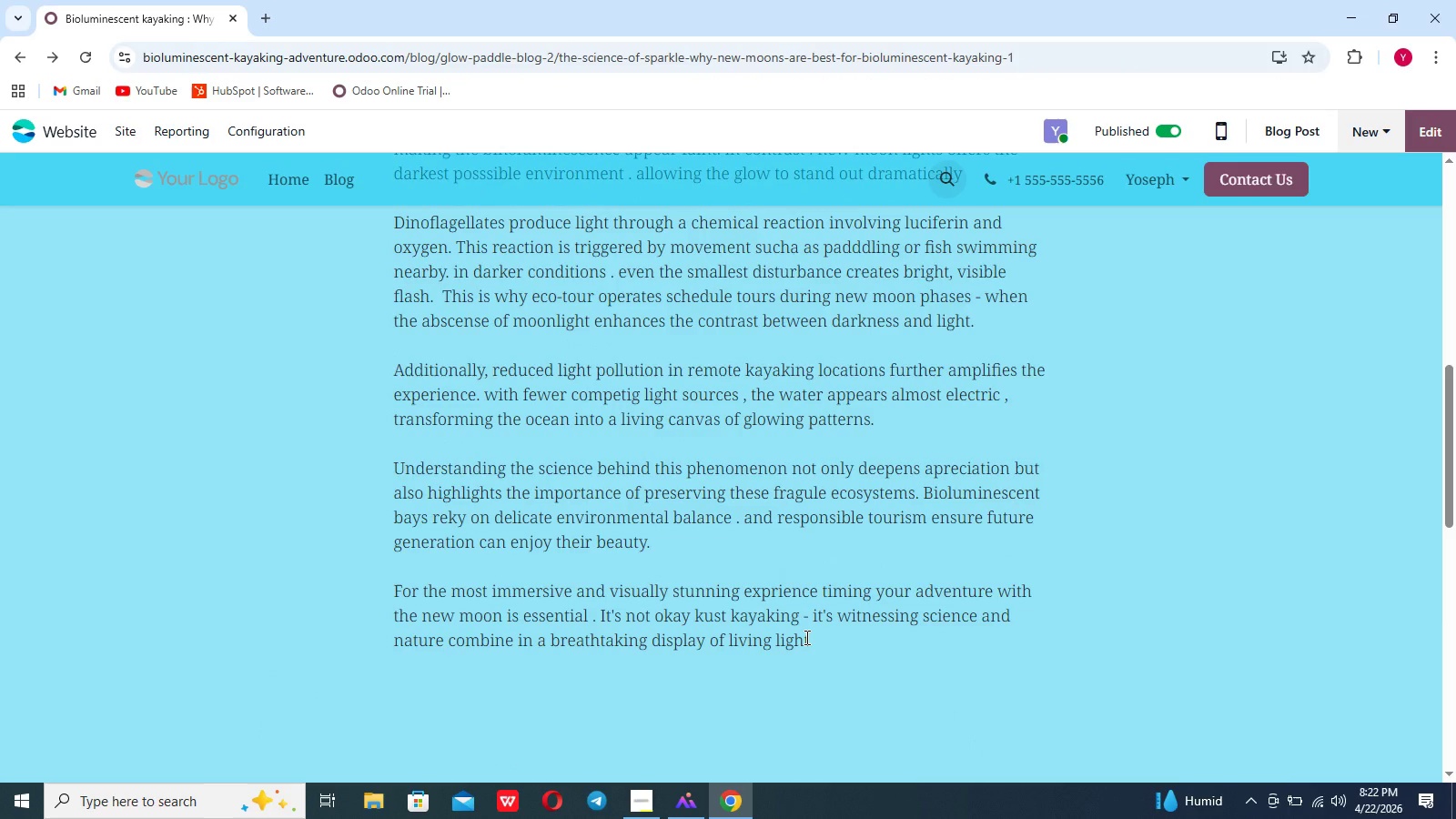 
key(Period)
 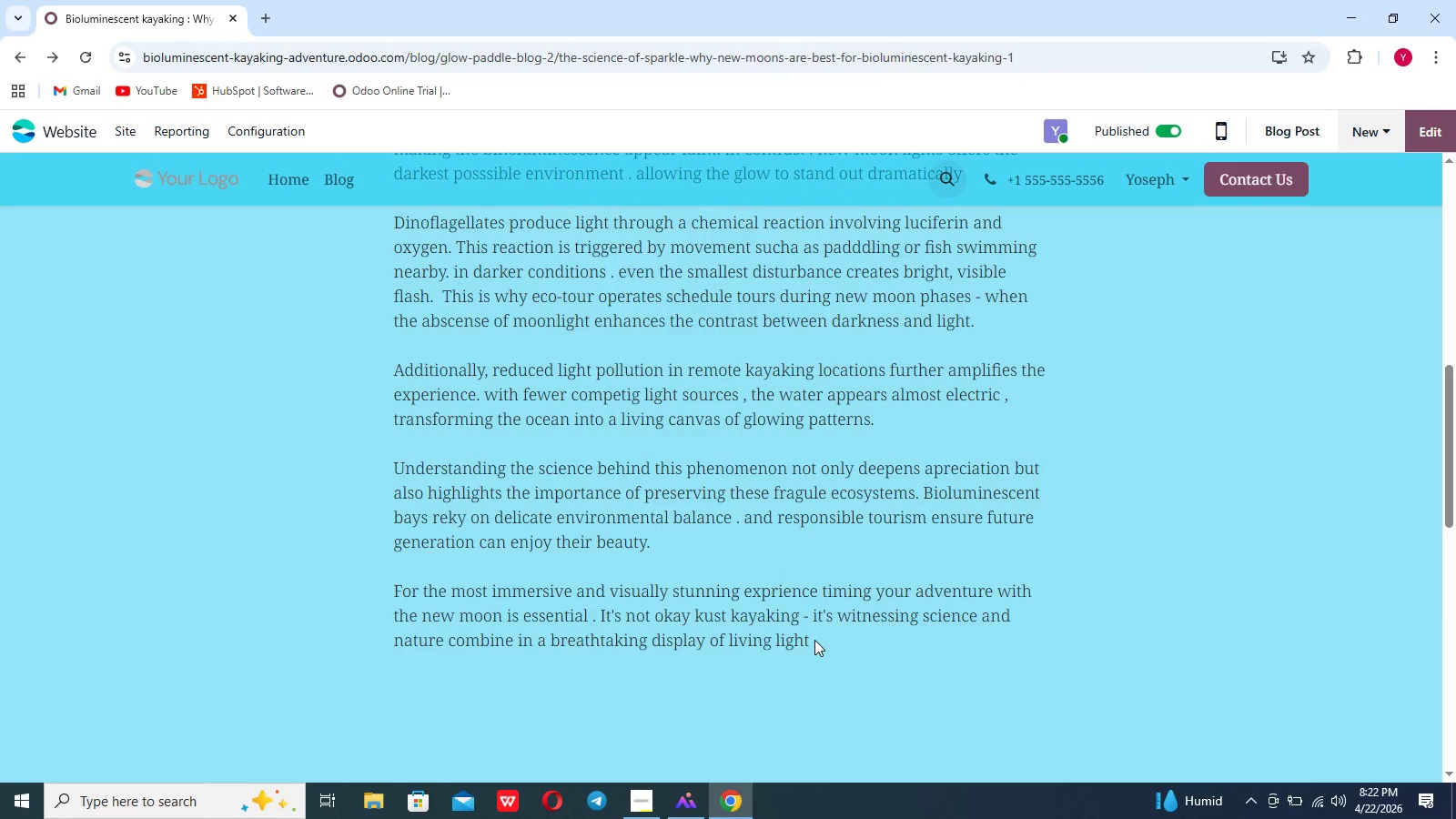 
left_click([813, 640])
 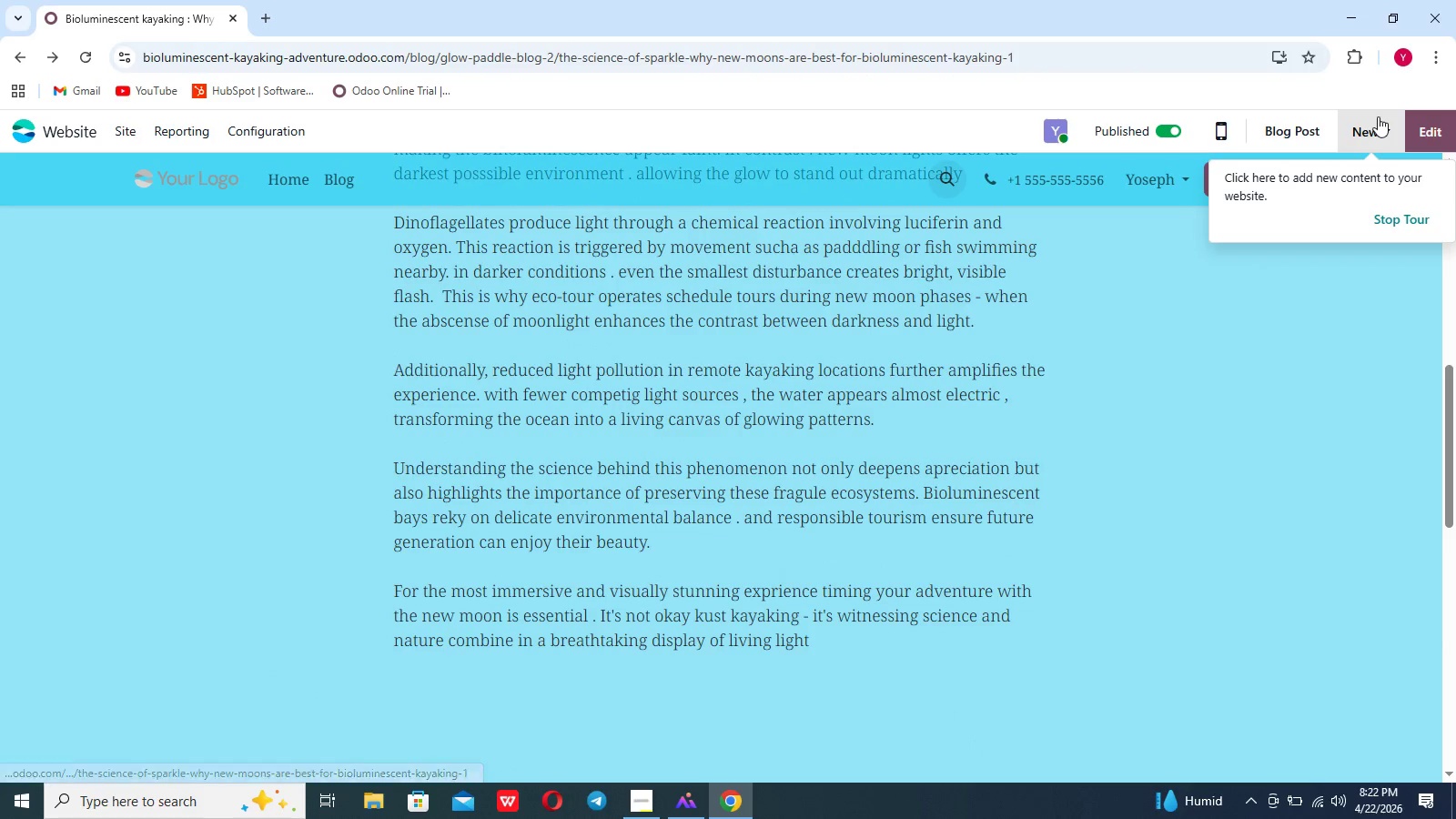 
left_click([1428, 121])
 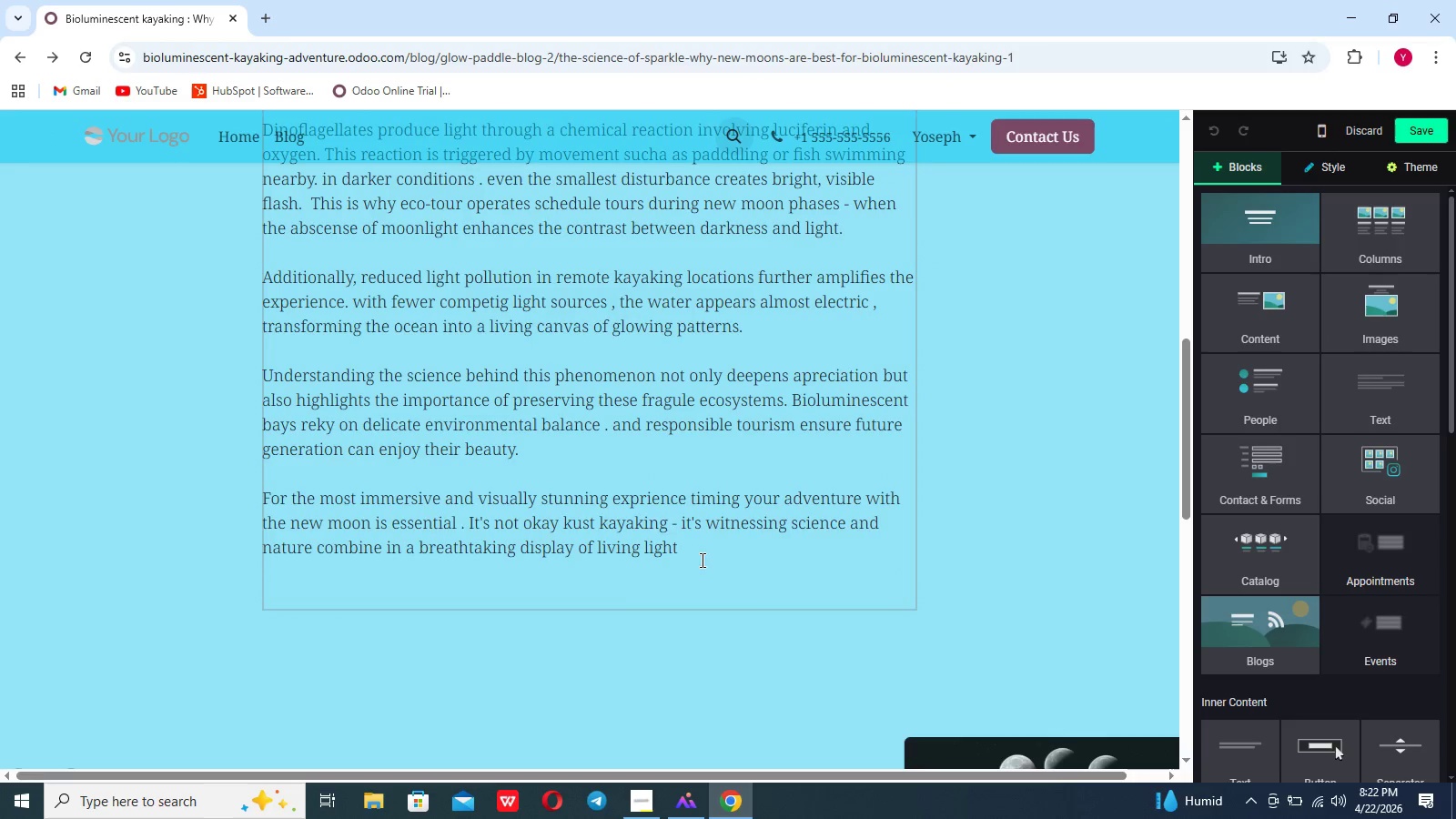 
left_click([689, 551])
 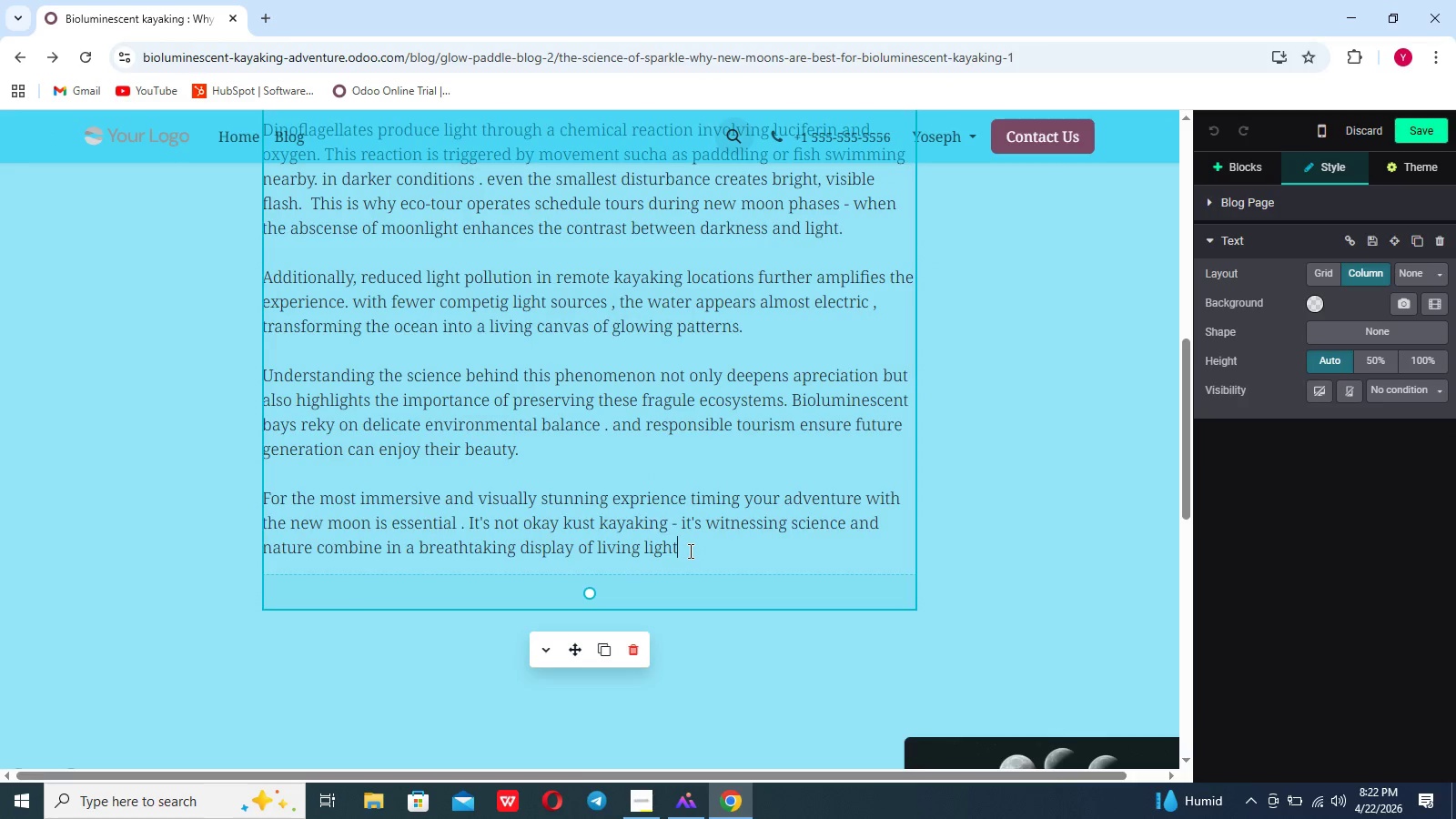 
key(Period)
 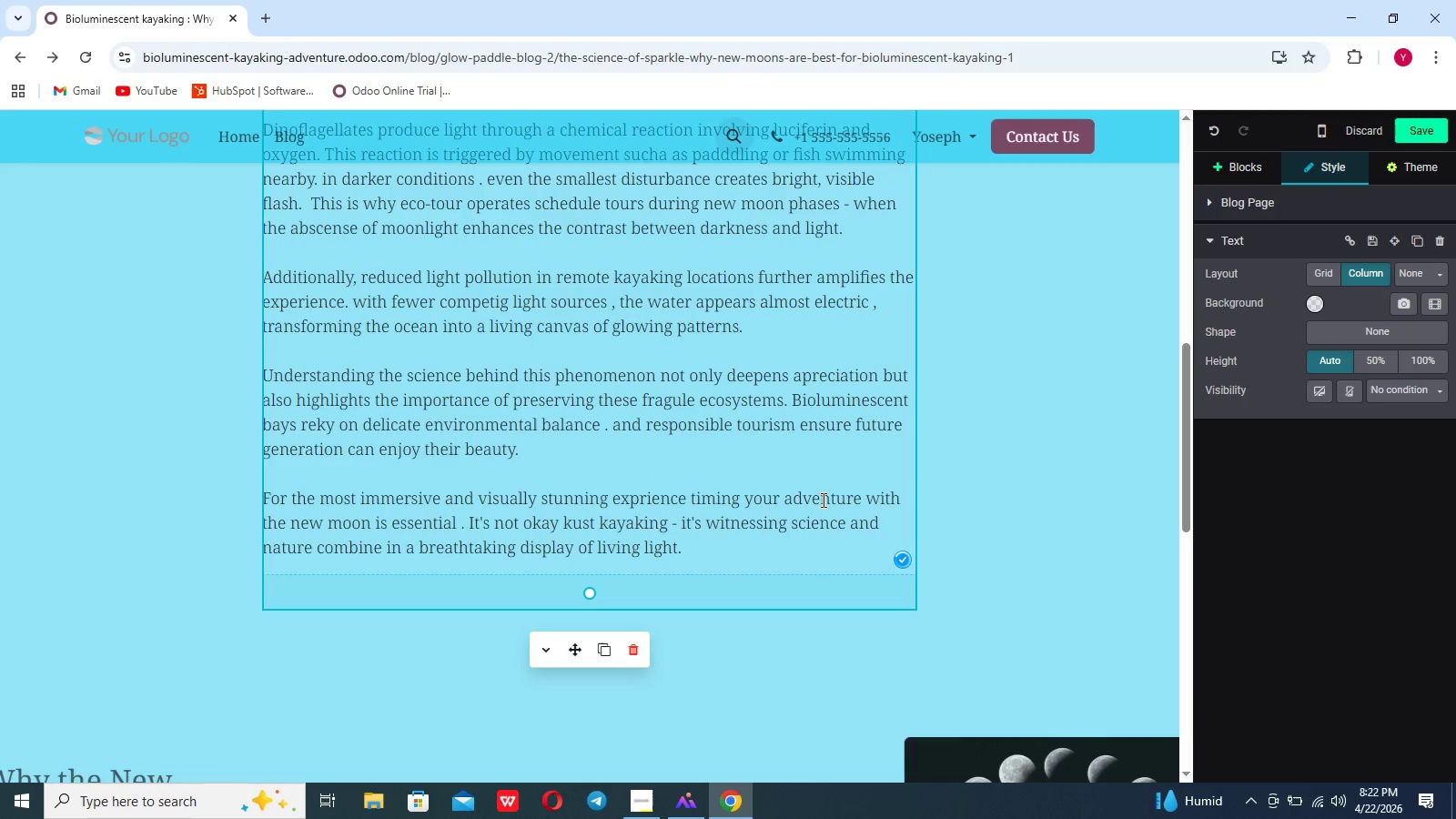 
scroll: coordinate [815, 499], scroll_direction: down, amount: 8.0
 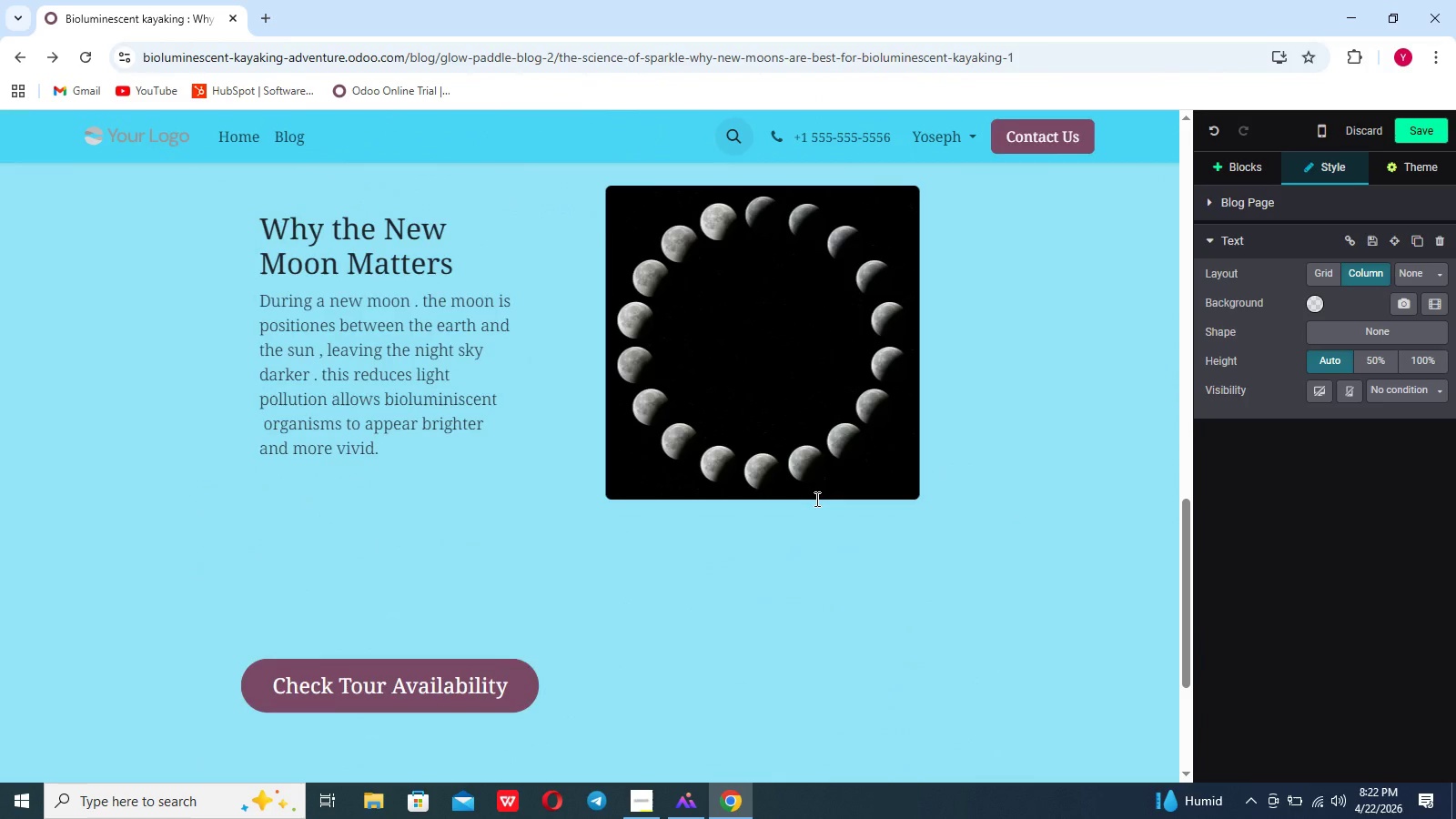 
scroll: coordinate [815, 499], scroll_direction: up, amount: 30.0
 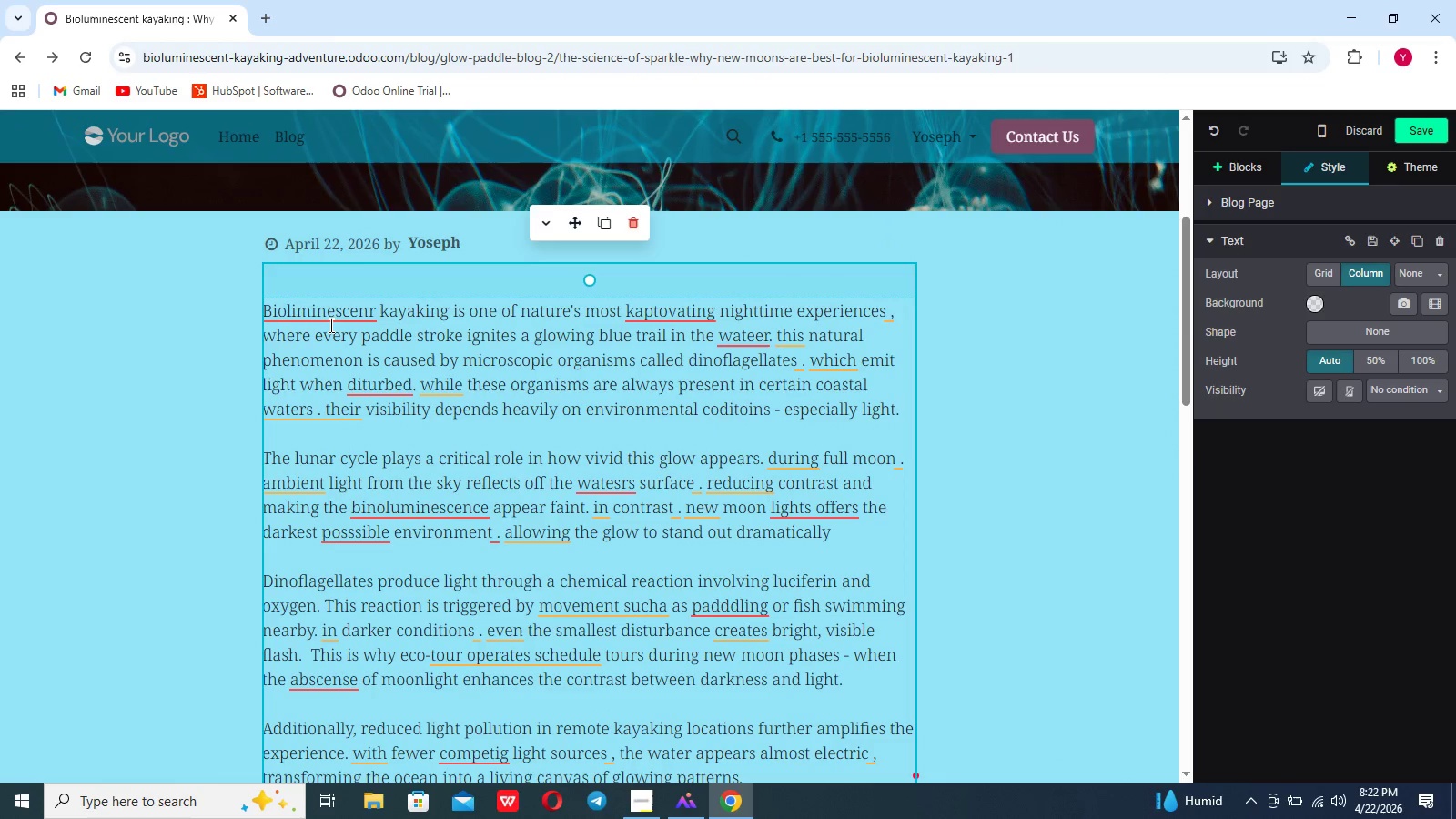 
left_click([329, 317])
 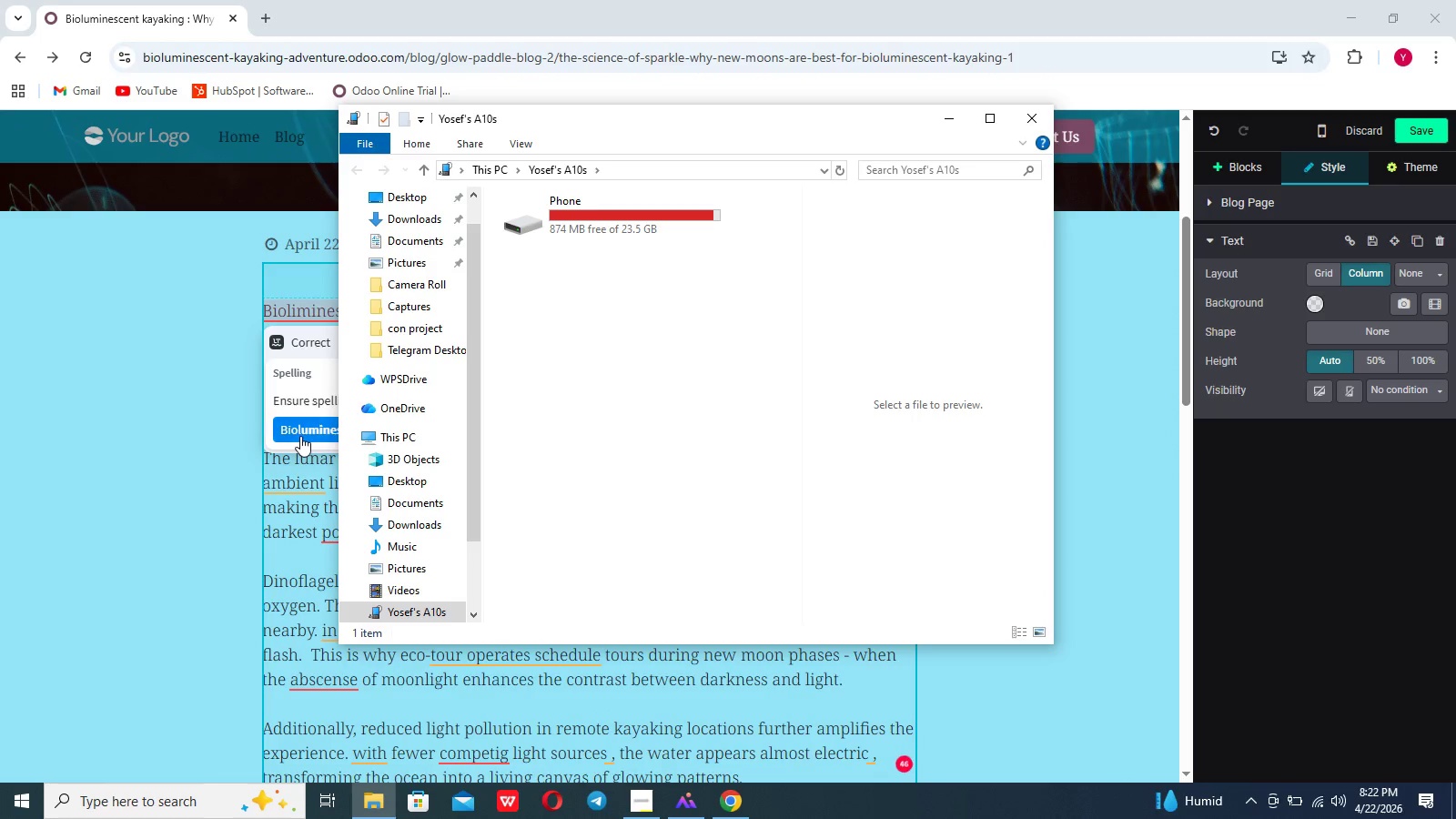 
left_click([301, 436])
 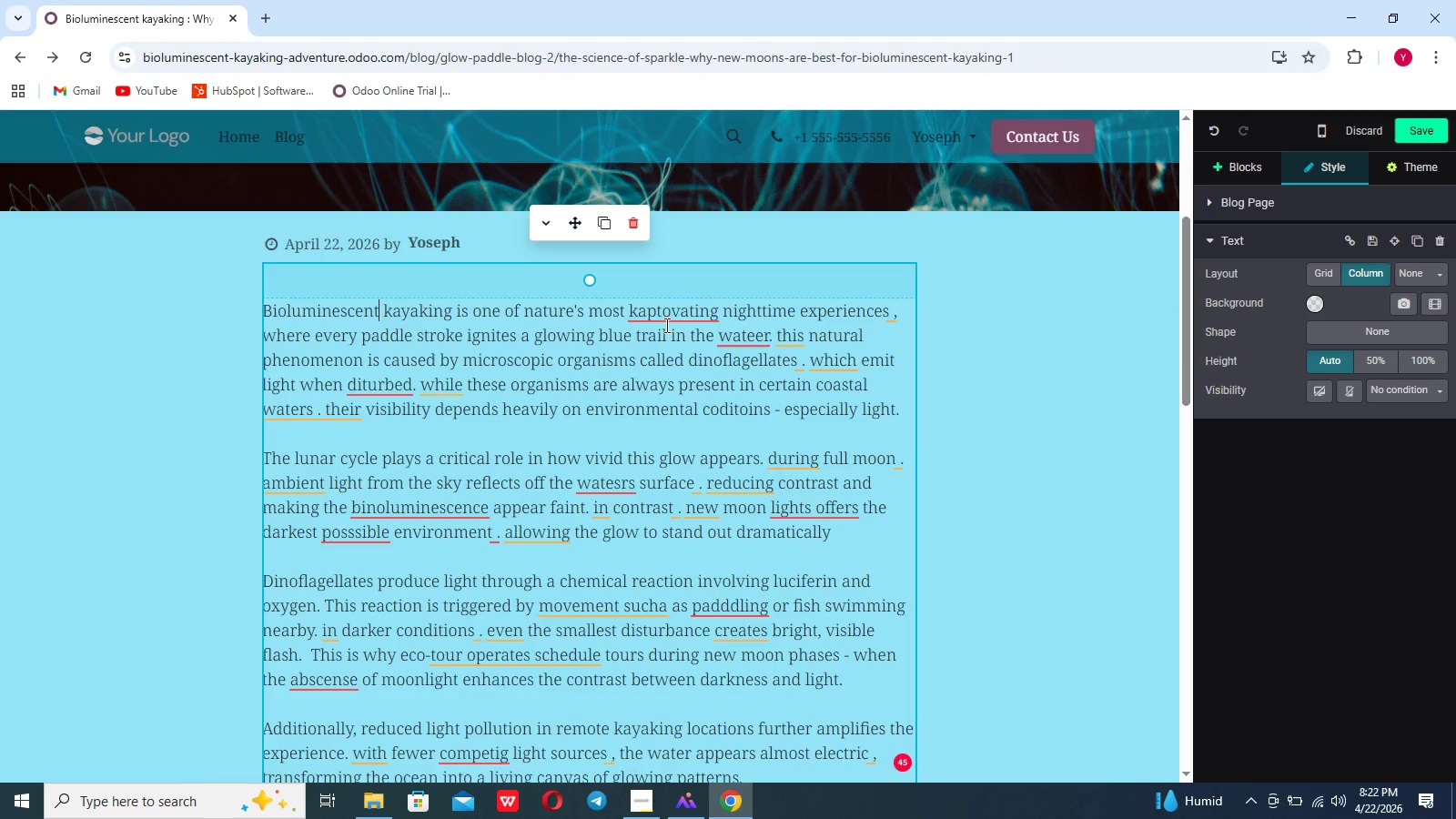 
left_click([670, 318])
 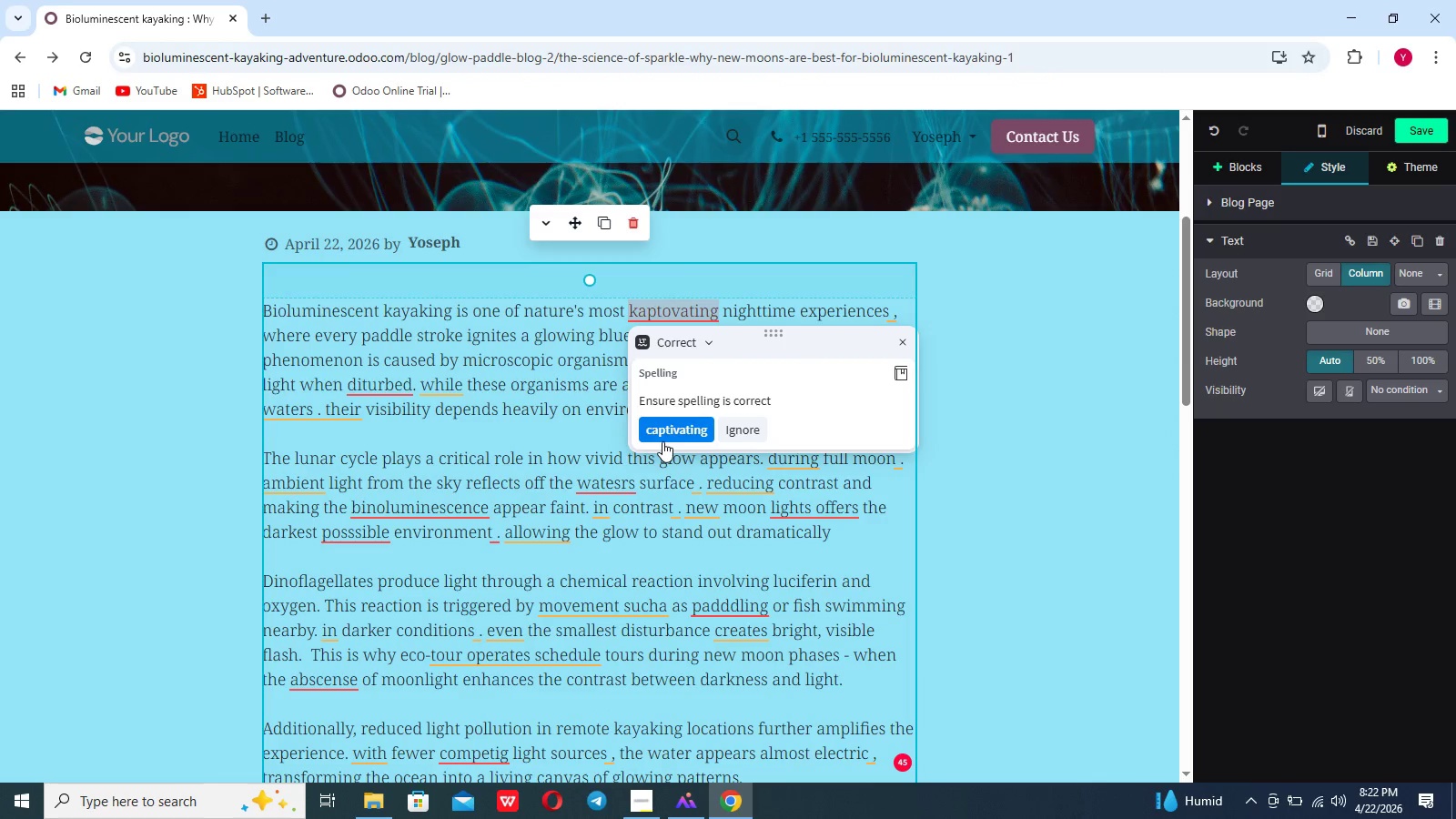 
left_click([662, 441])
 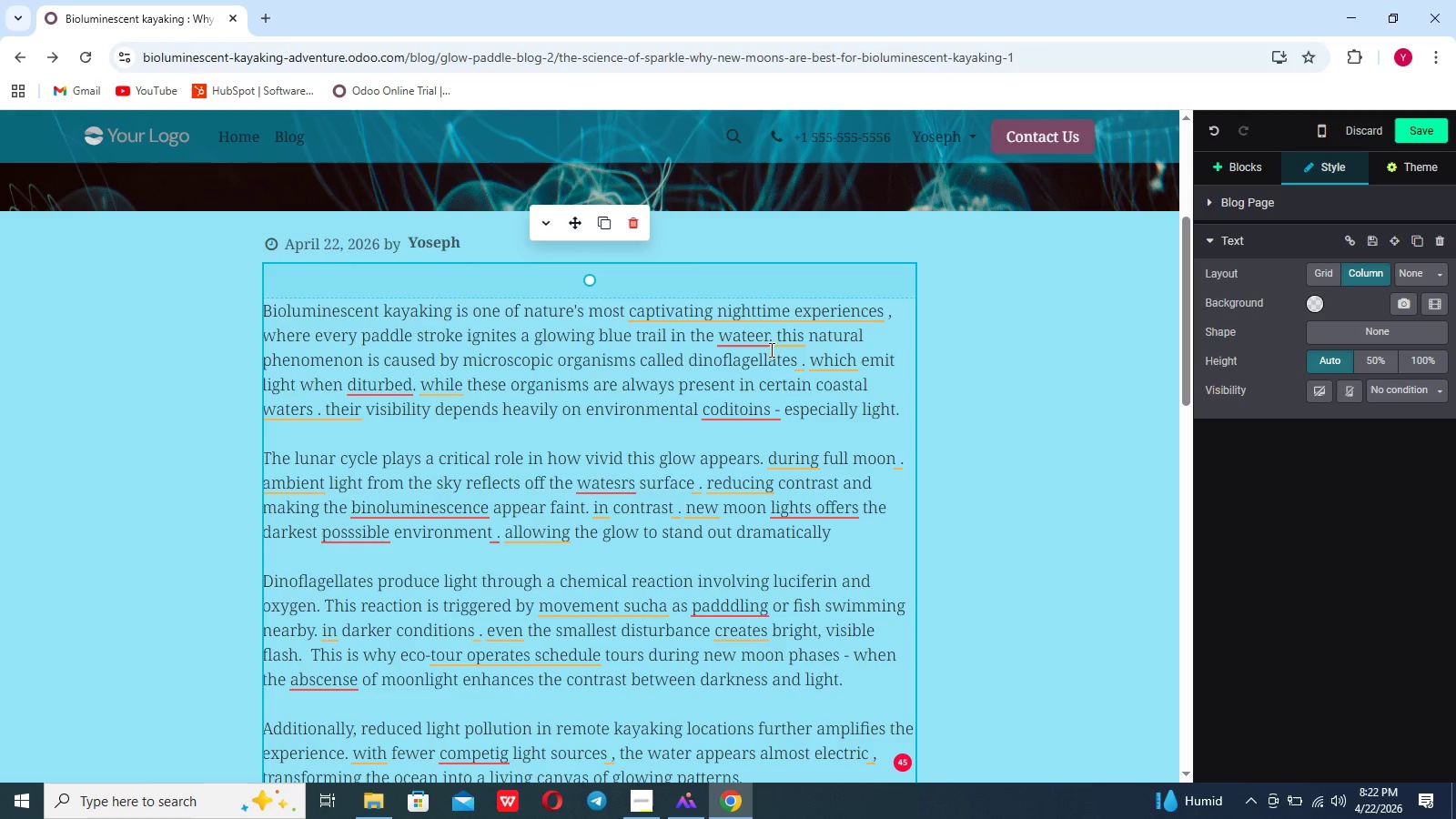 
left_click([759, 340])
 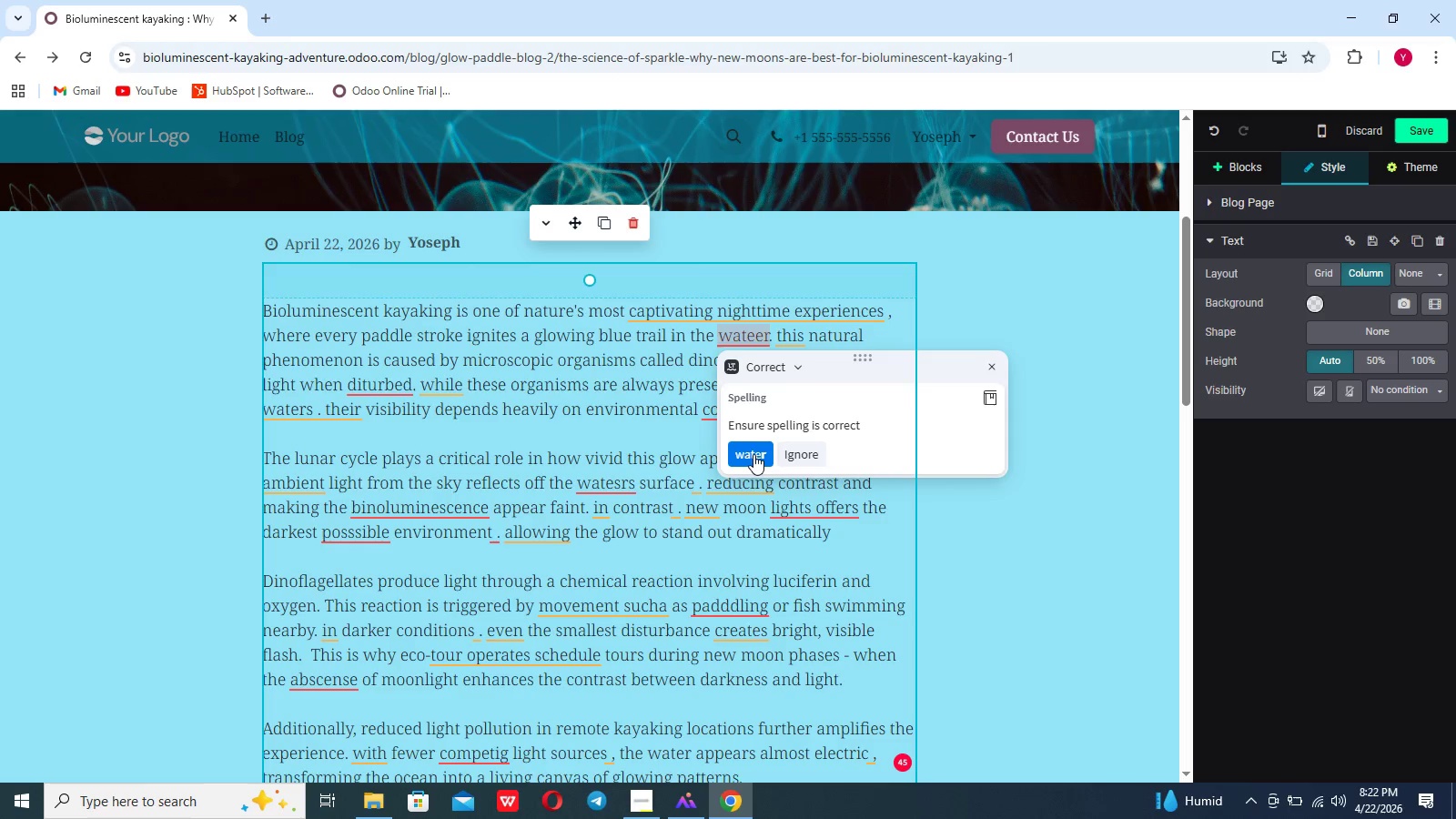 
left_click([753, 454])
 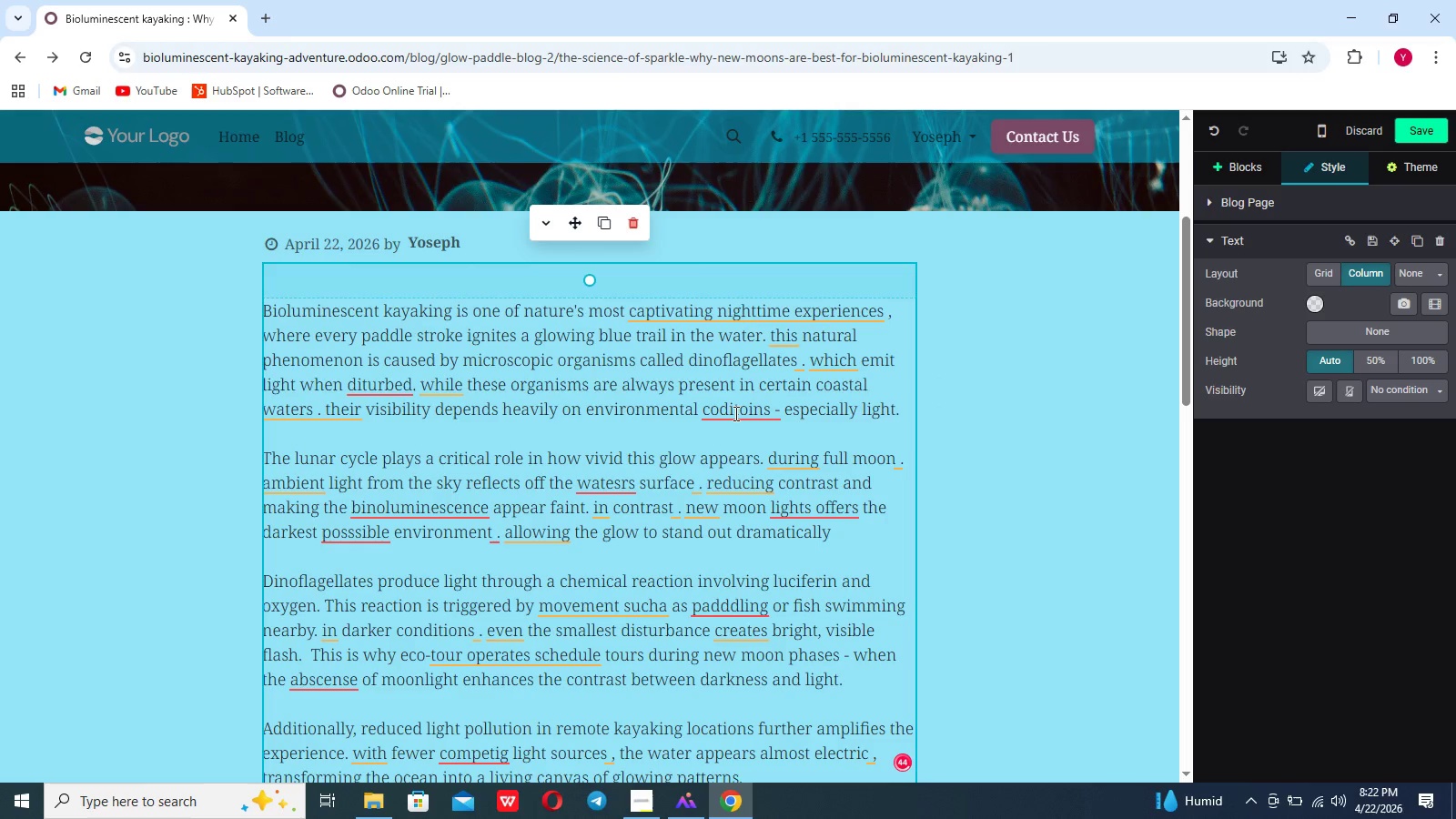 
left_click([734, 412])
 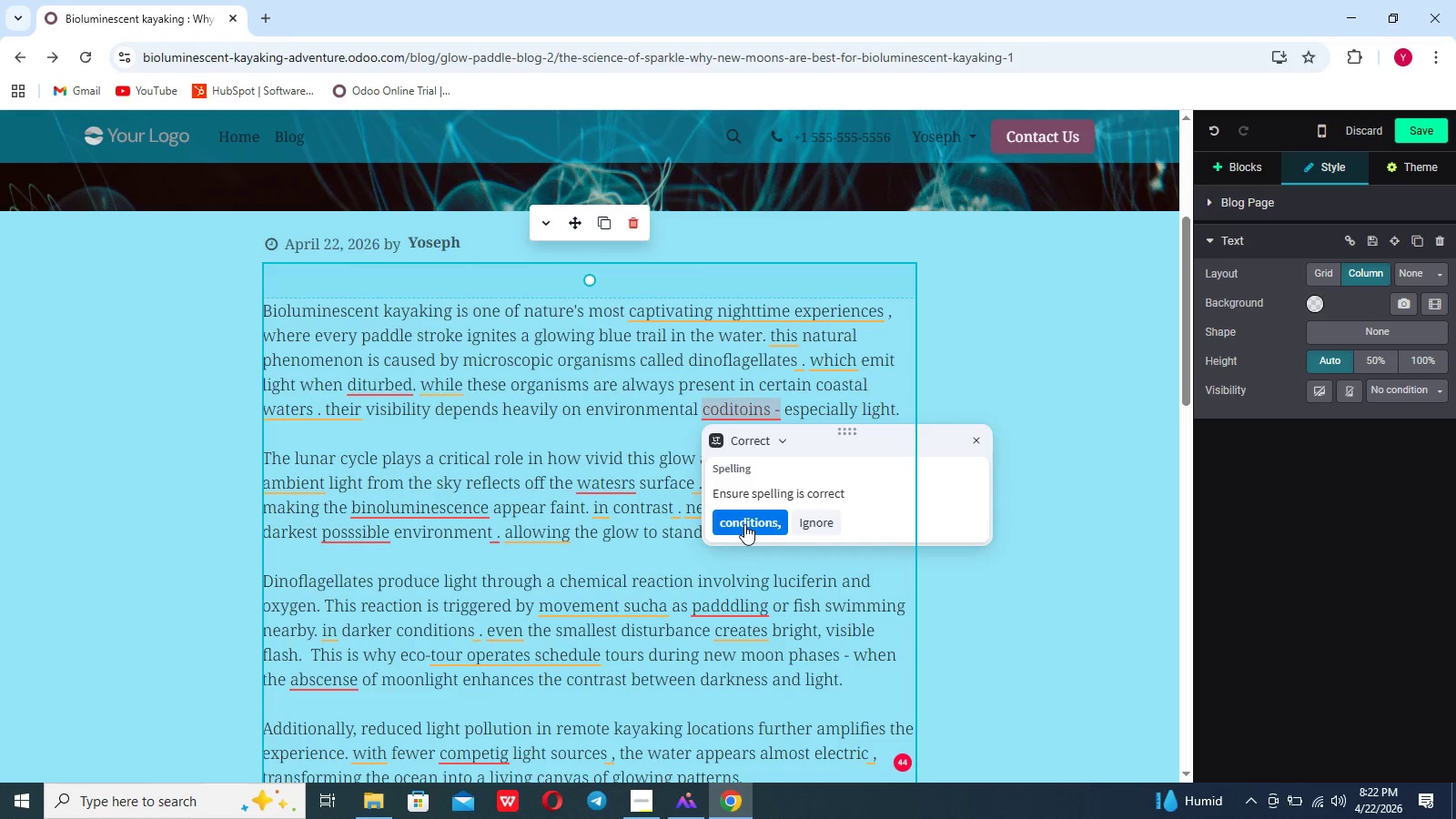 
left_click([744, 524])
 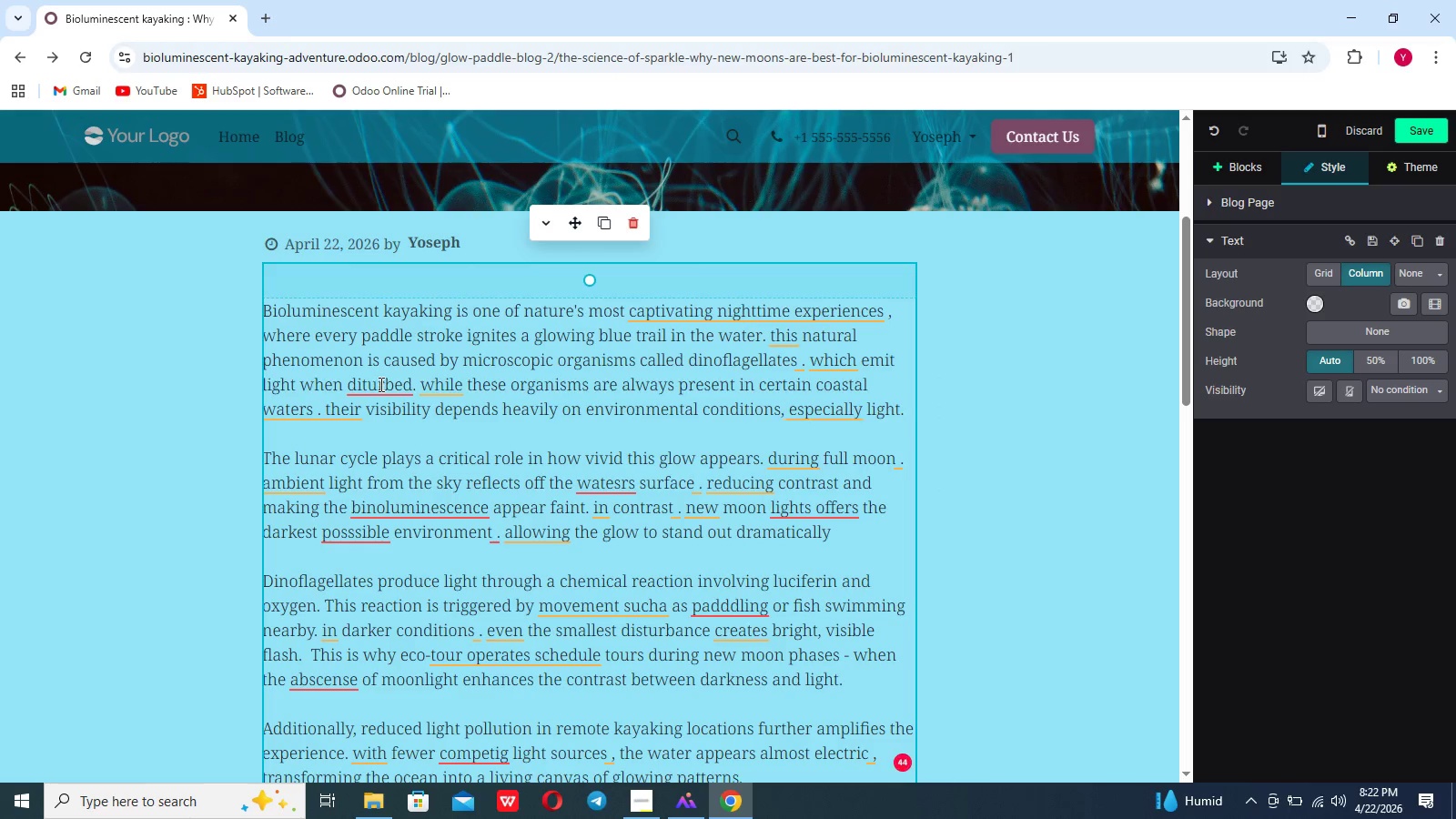 
left_click([379, 384])
 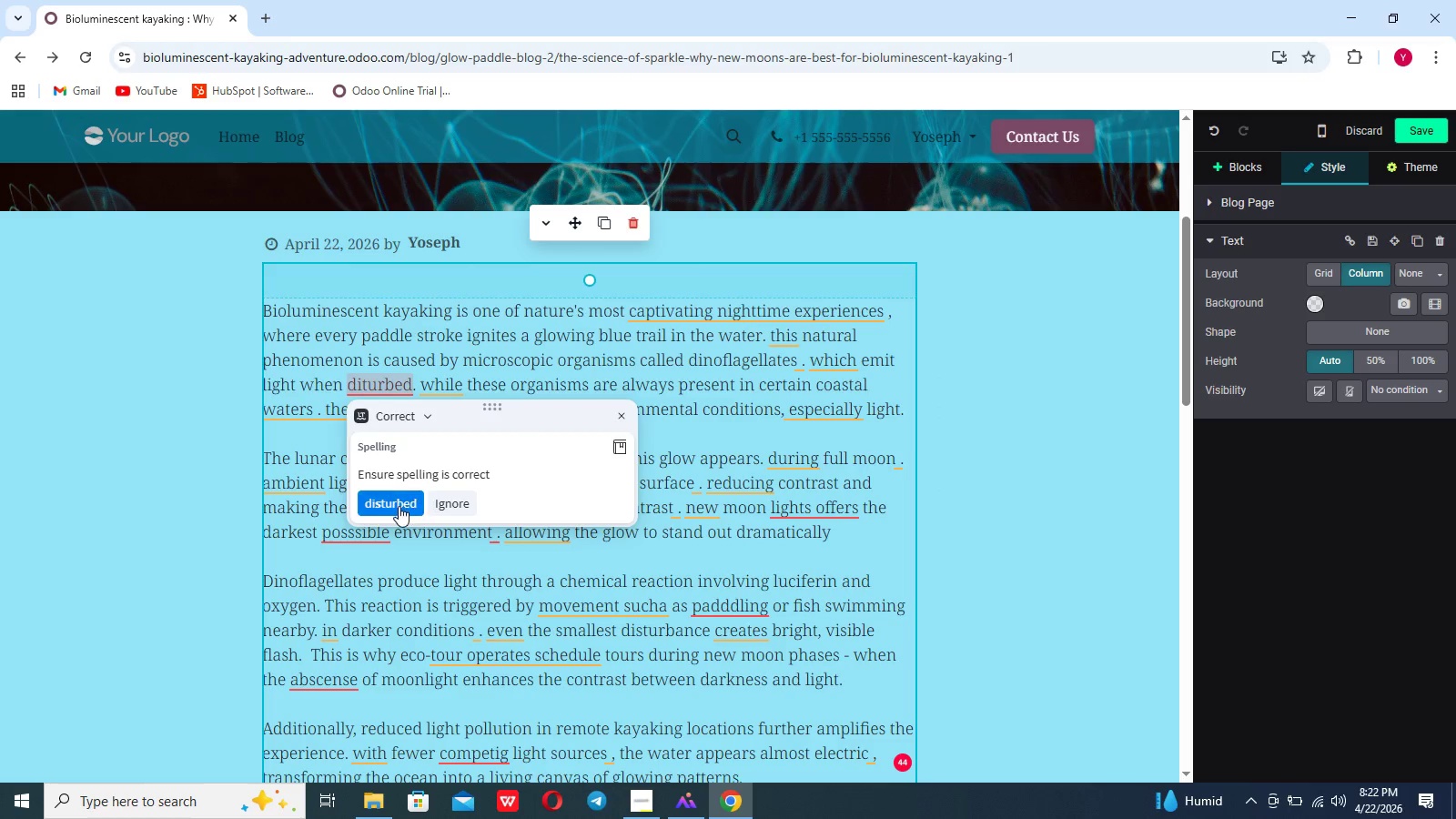 
left_click([399, 506])
 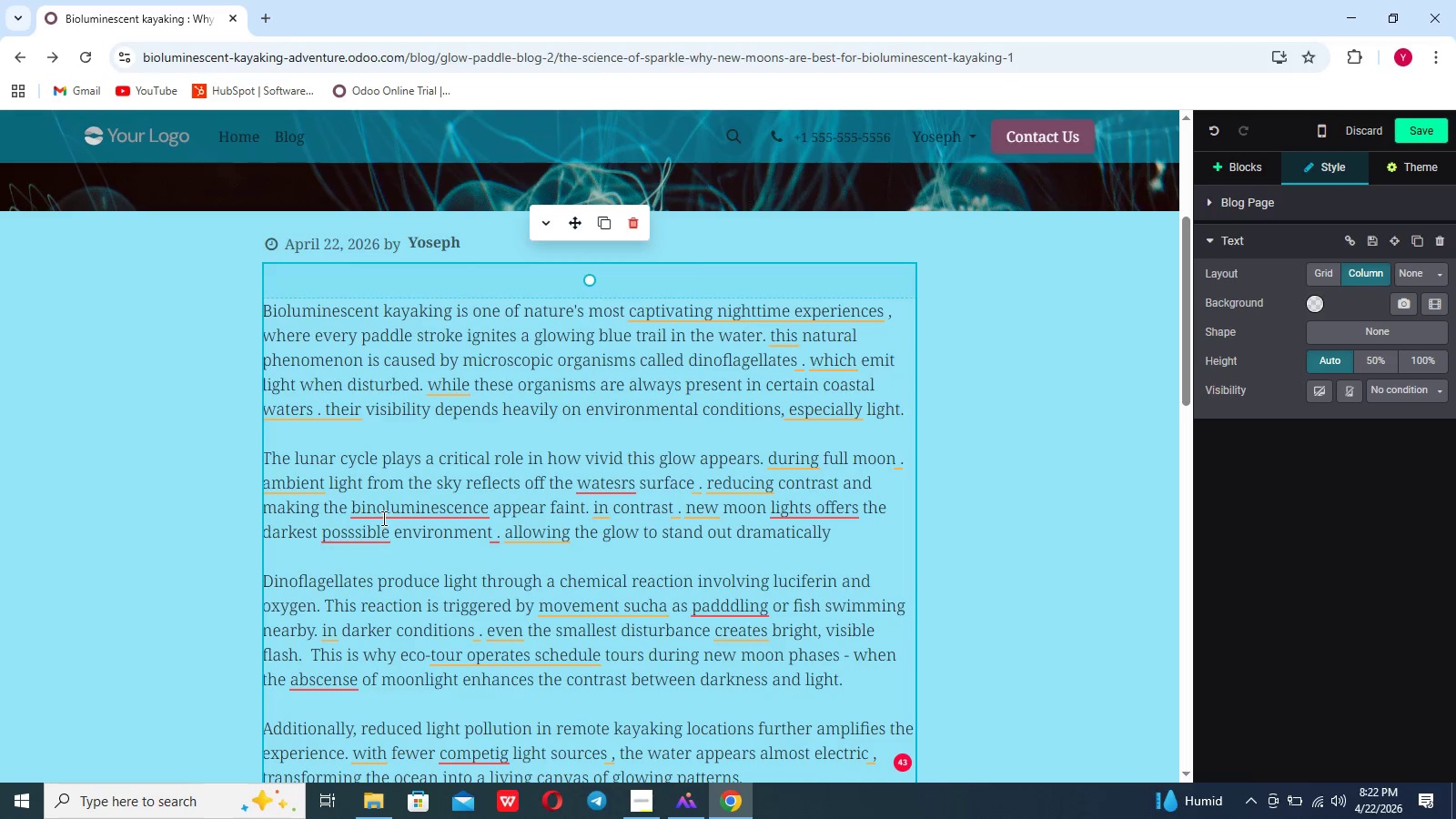 
left_click([382, 518])
 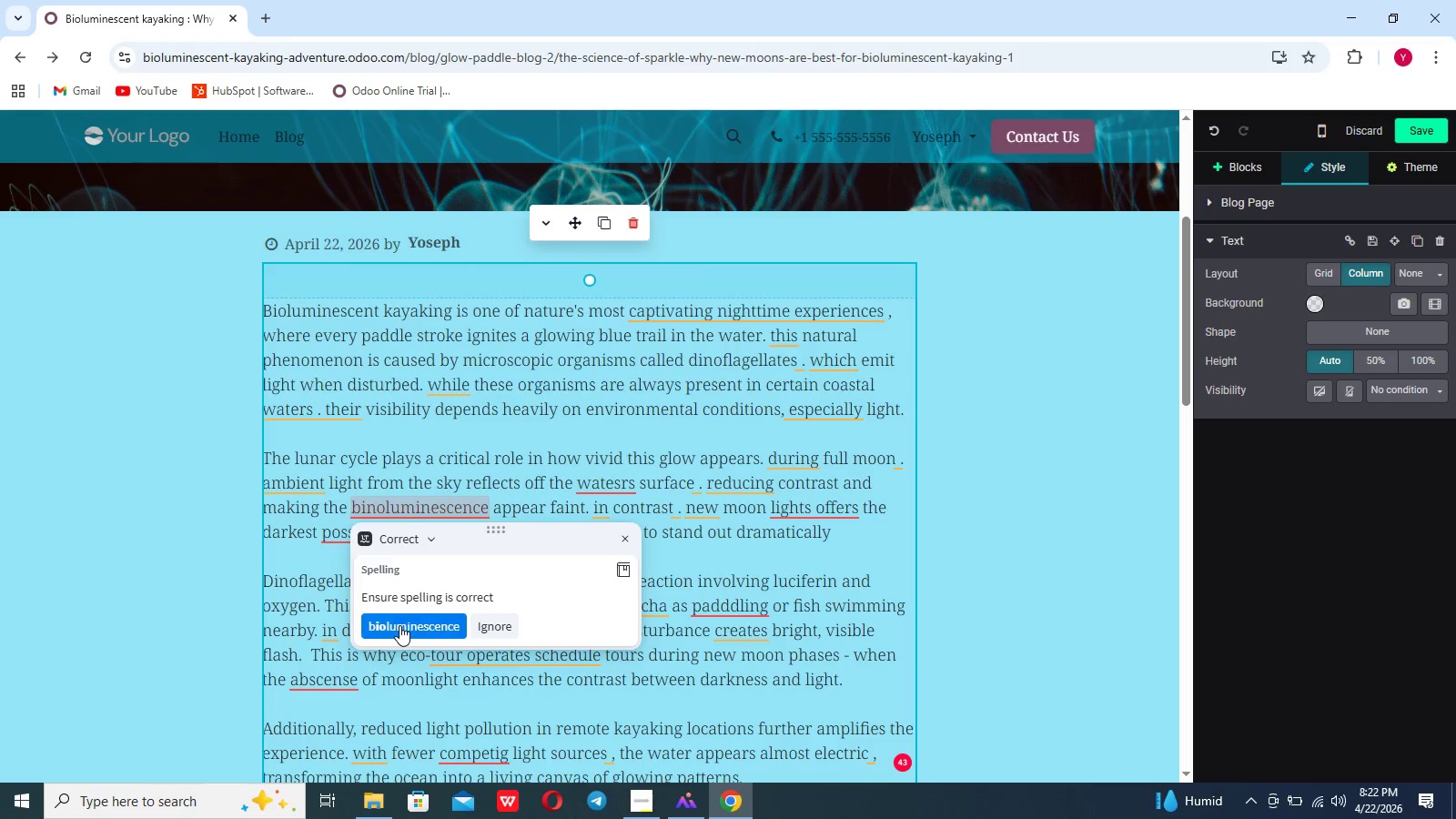 
left_click([399, 625])
 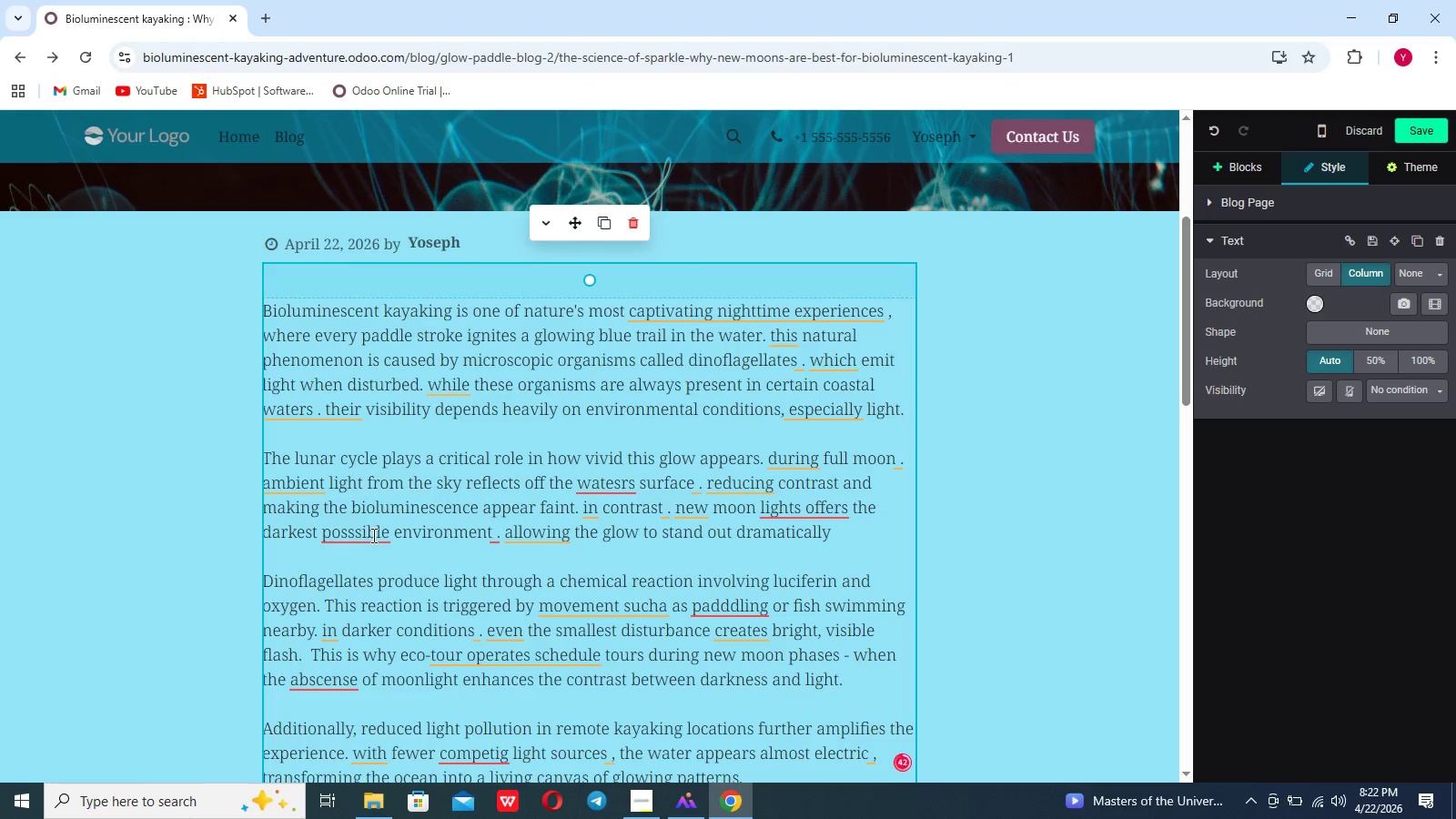 
left_click([372, 534])
 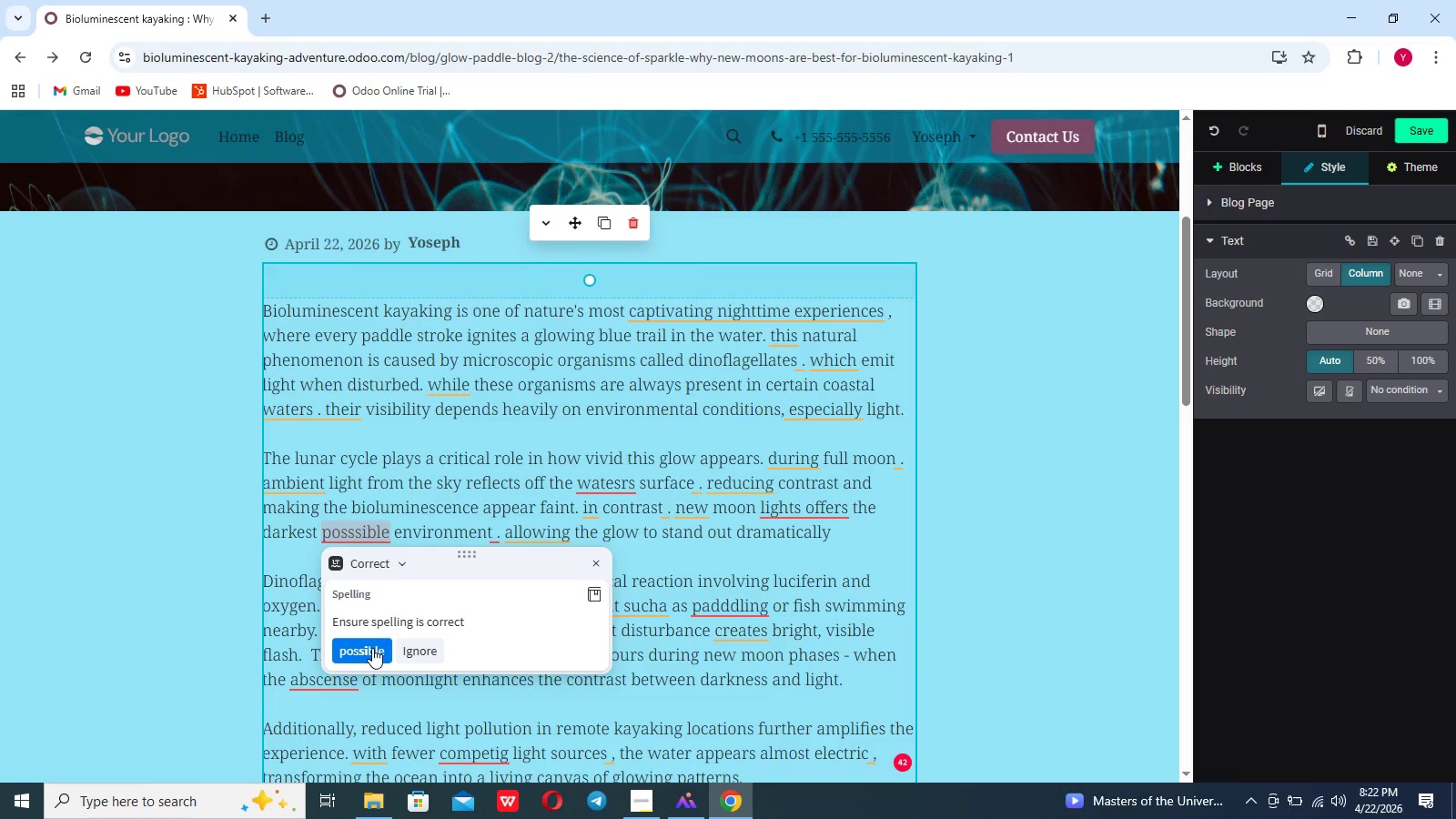 
left_click([372, 648])
 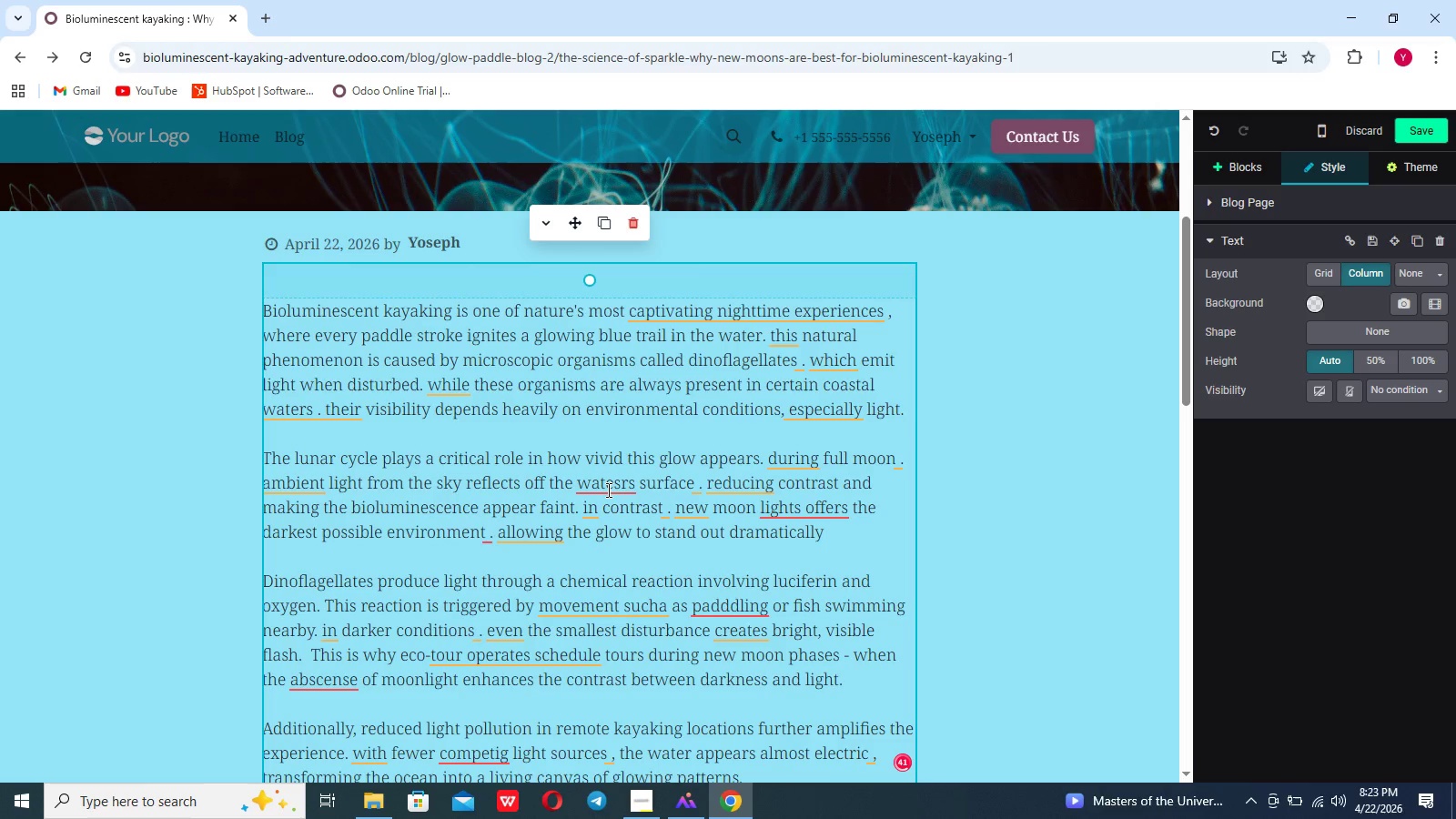 
left_click([607, 490])
 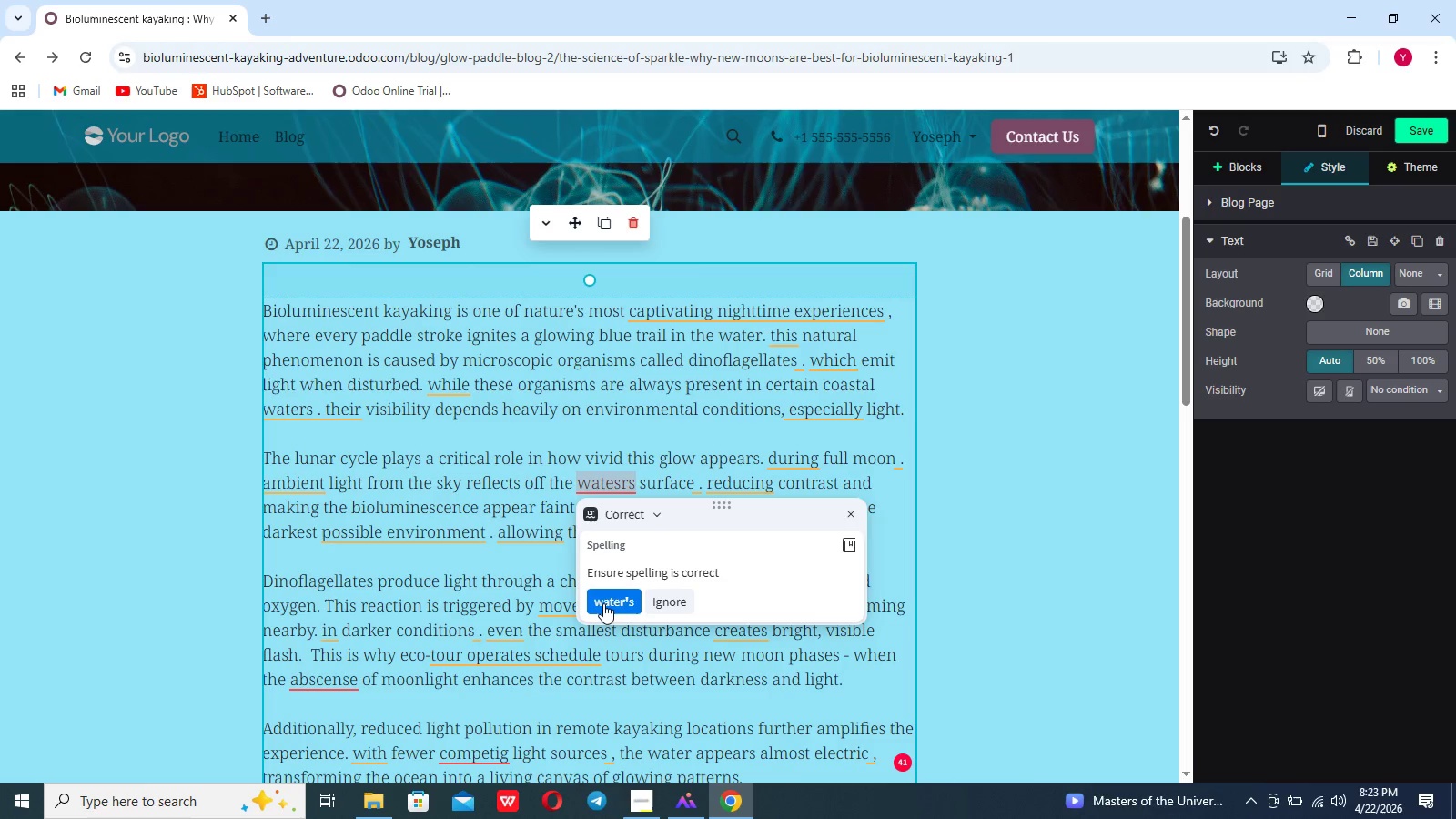 
left_click([603, 603])
 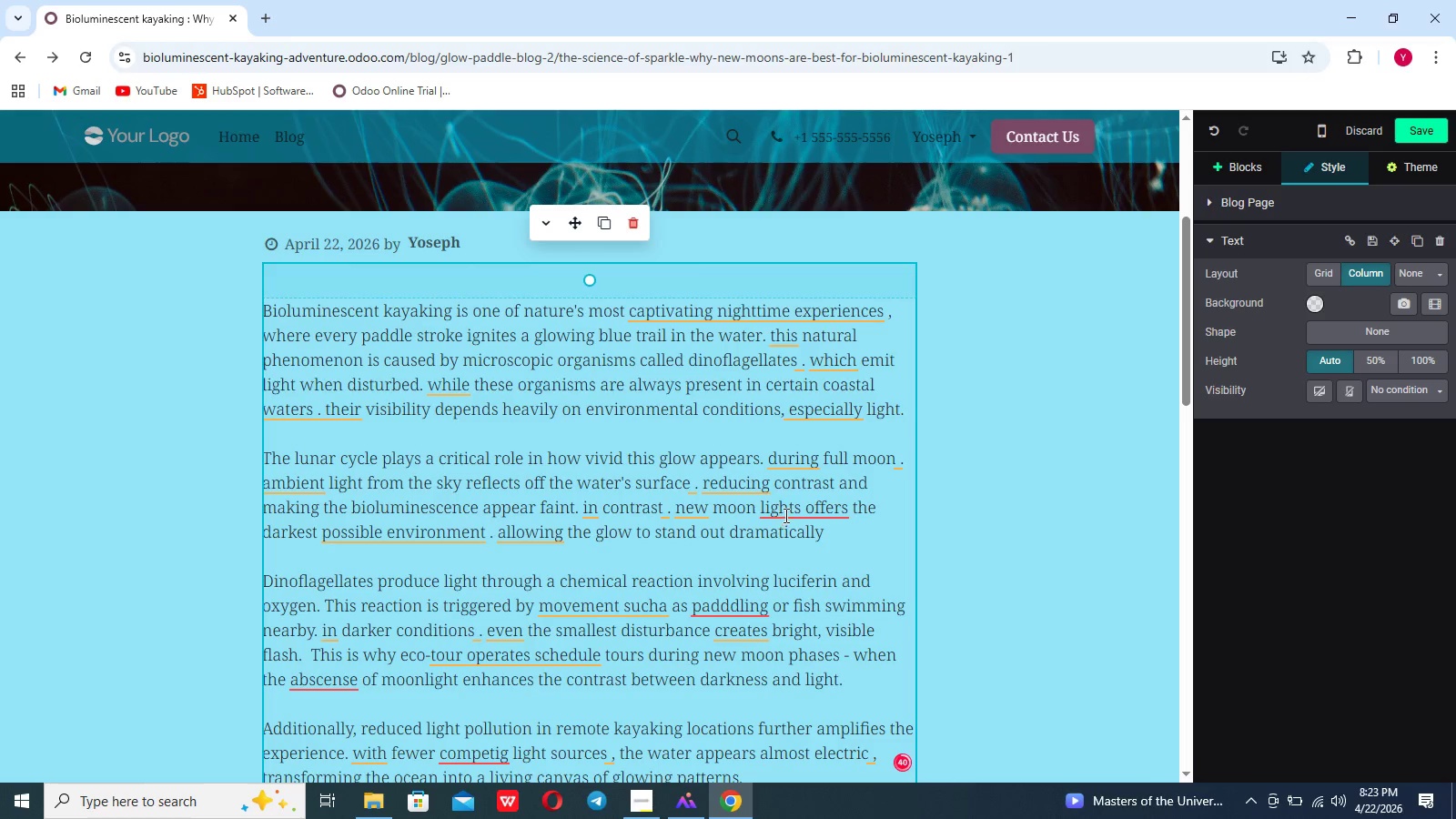 
left_click([784, 515])
 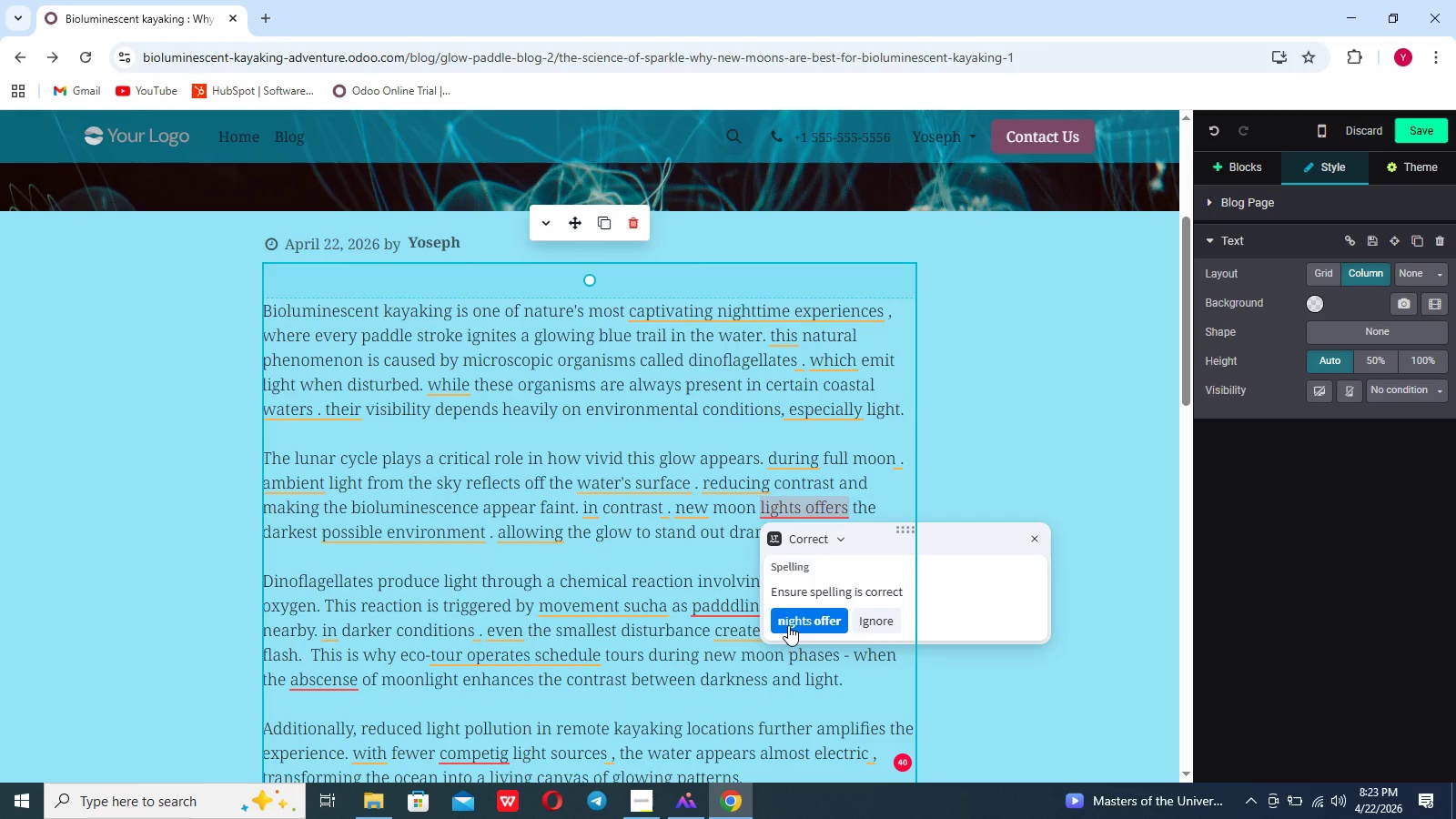 
left_click([788, 625])
 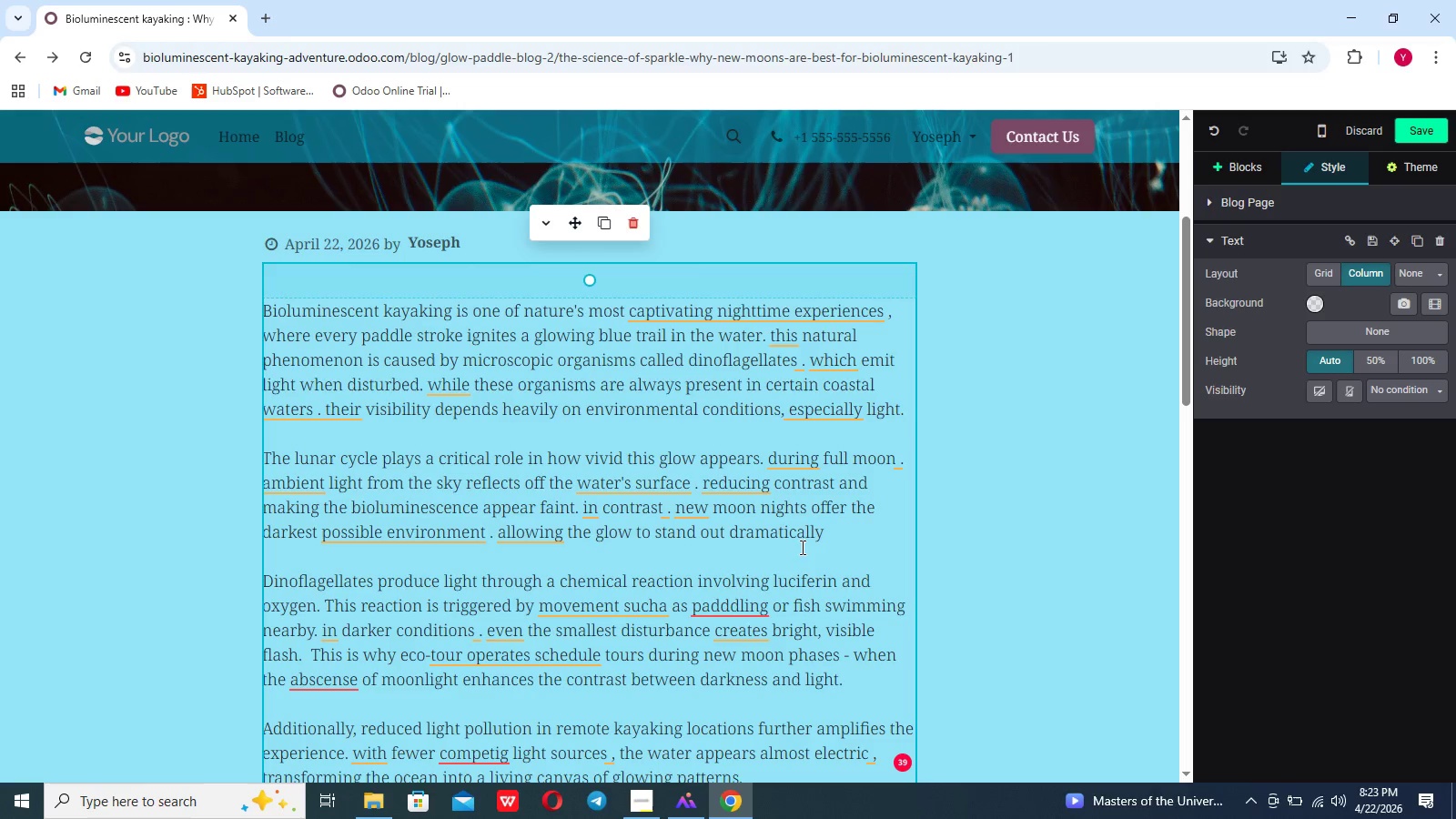 
left_click([853, 531])
 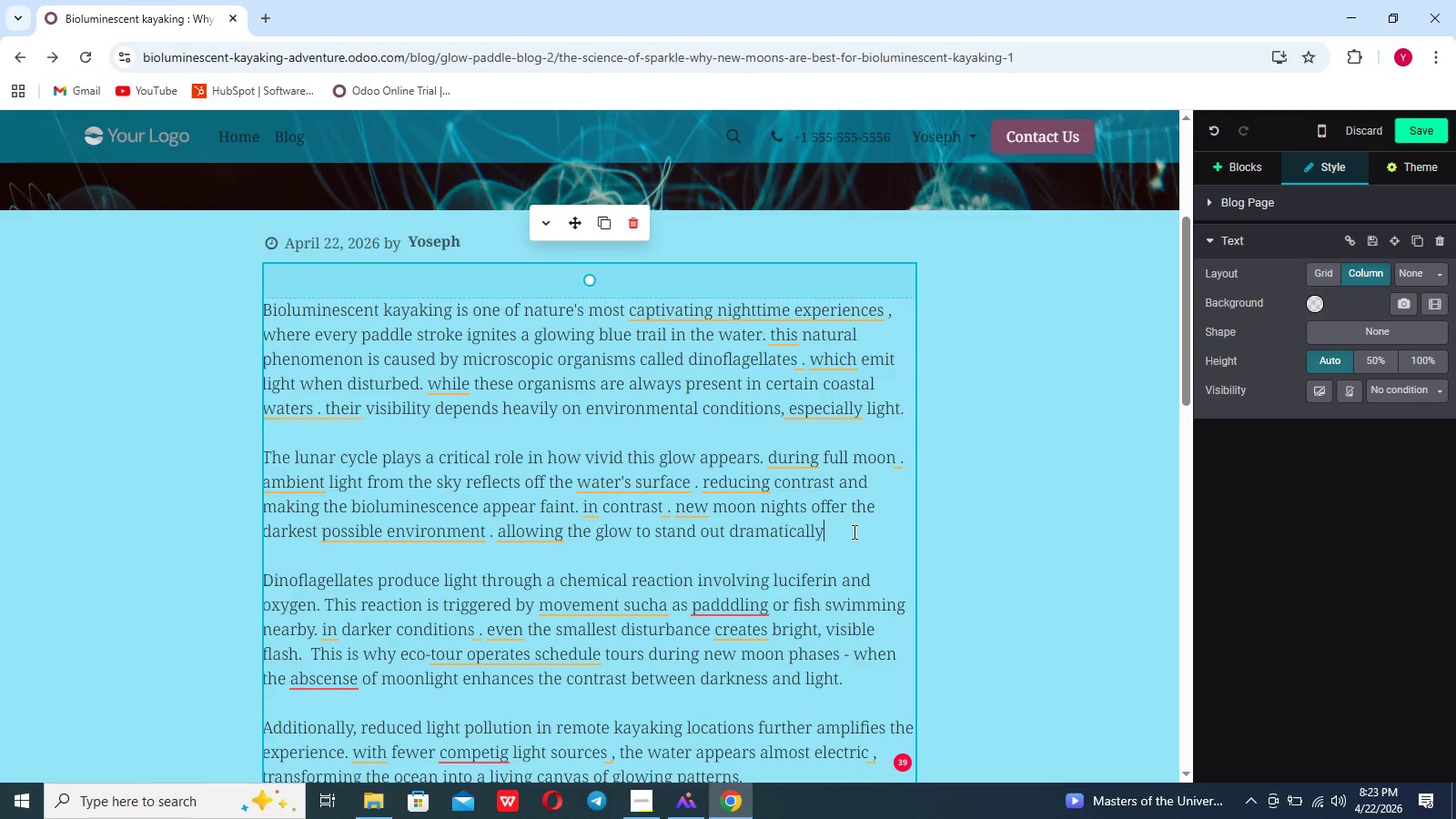 
scroll: coordinate [853, 531], scroll_direction: down, amount: 3.0
 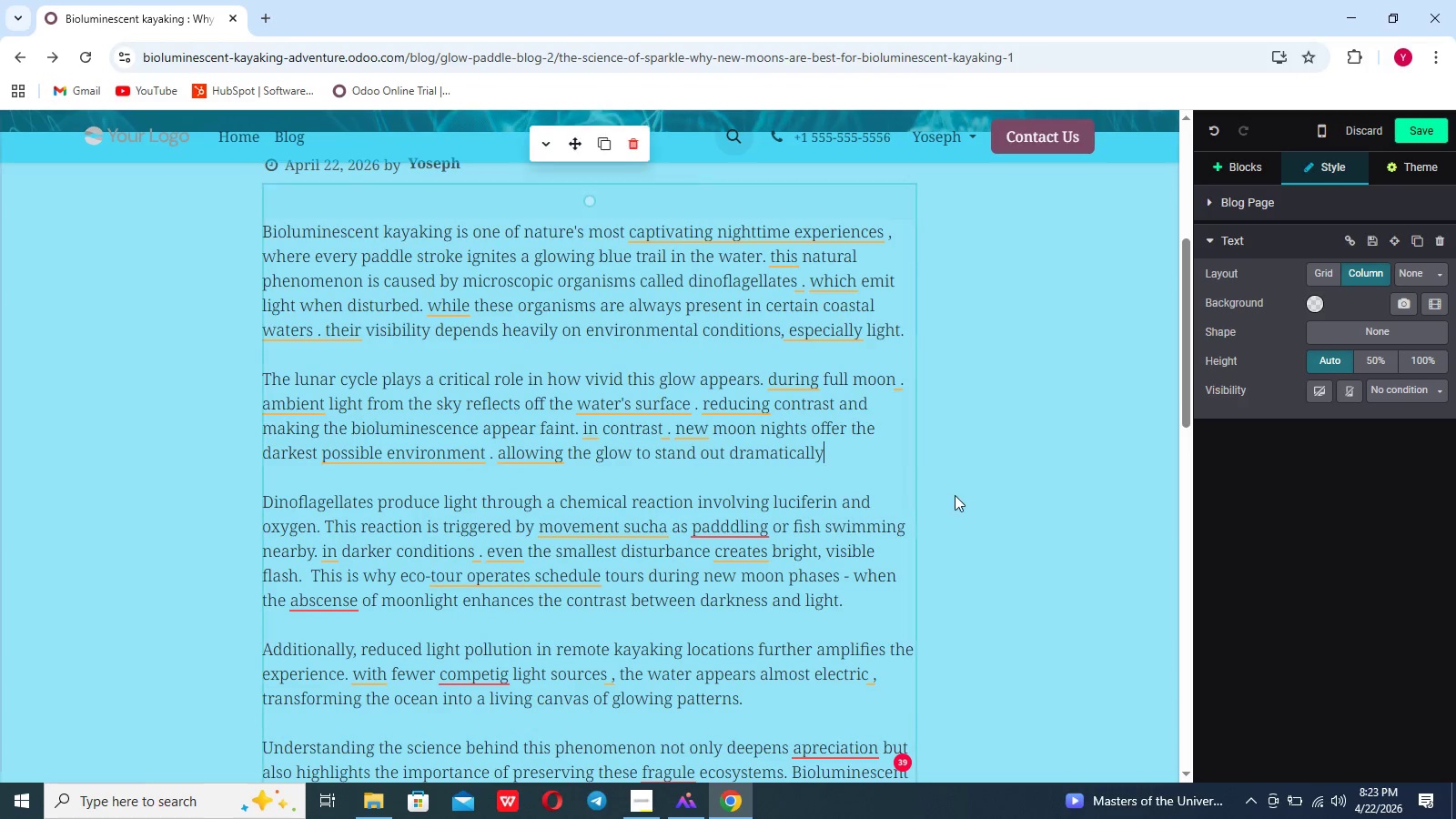 
left_click([955, 495])
 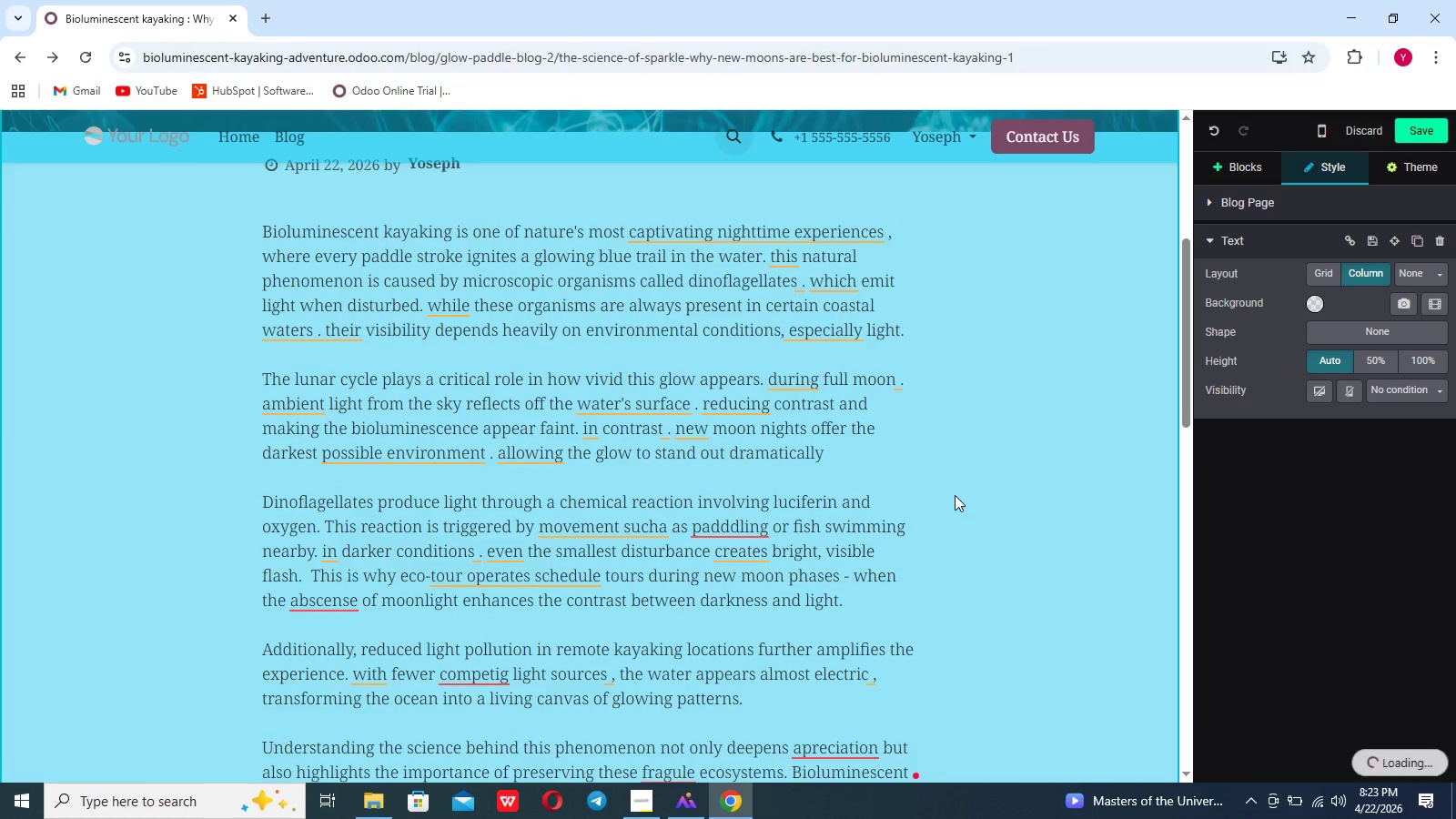 
scroll: coordinate [955, 495], scroll_direction: down, amount: 48.0
 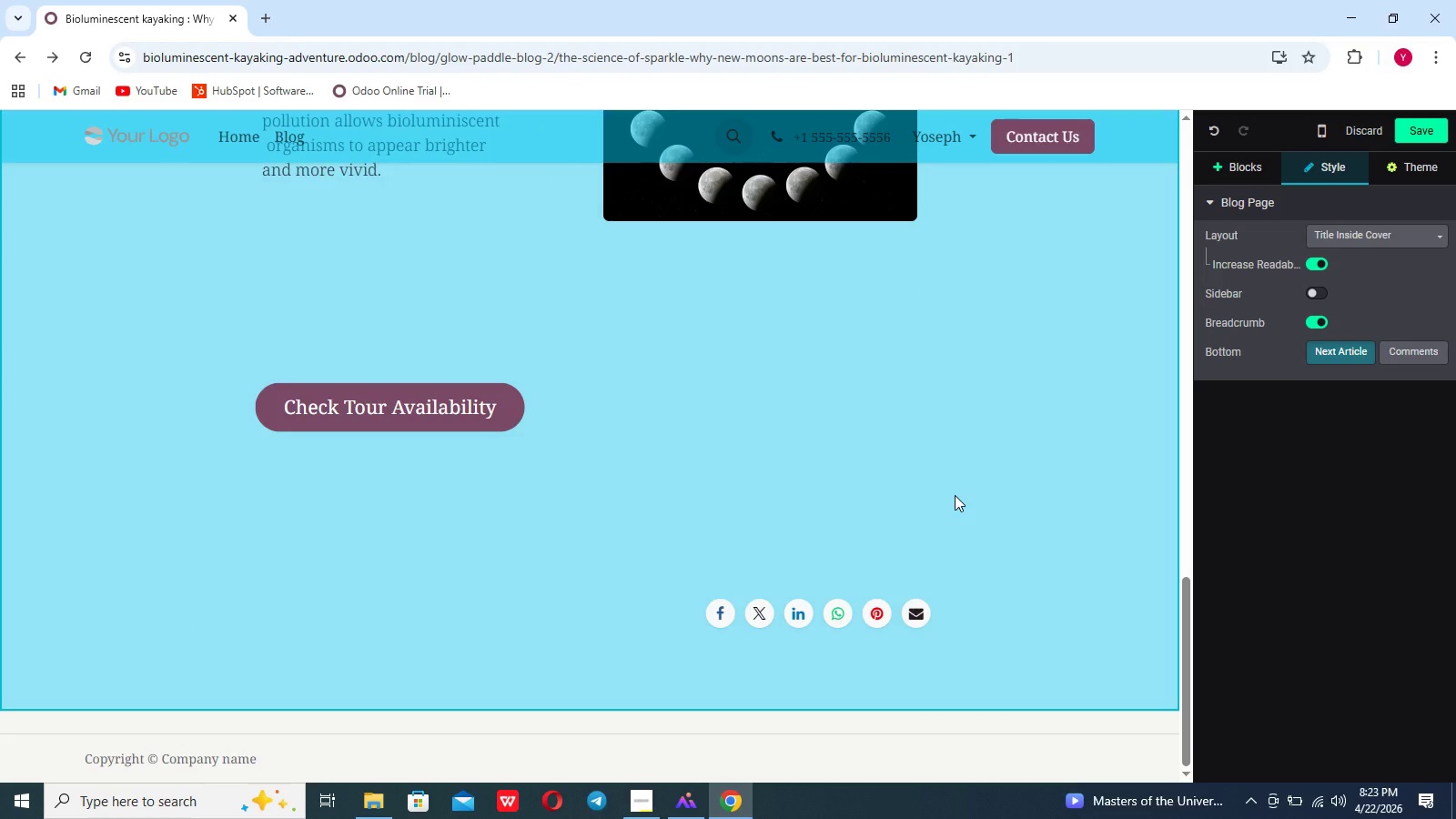 